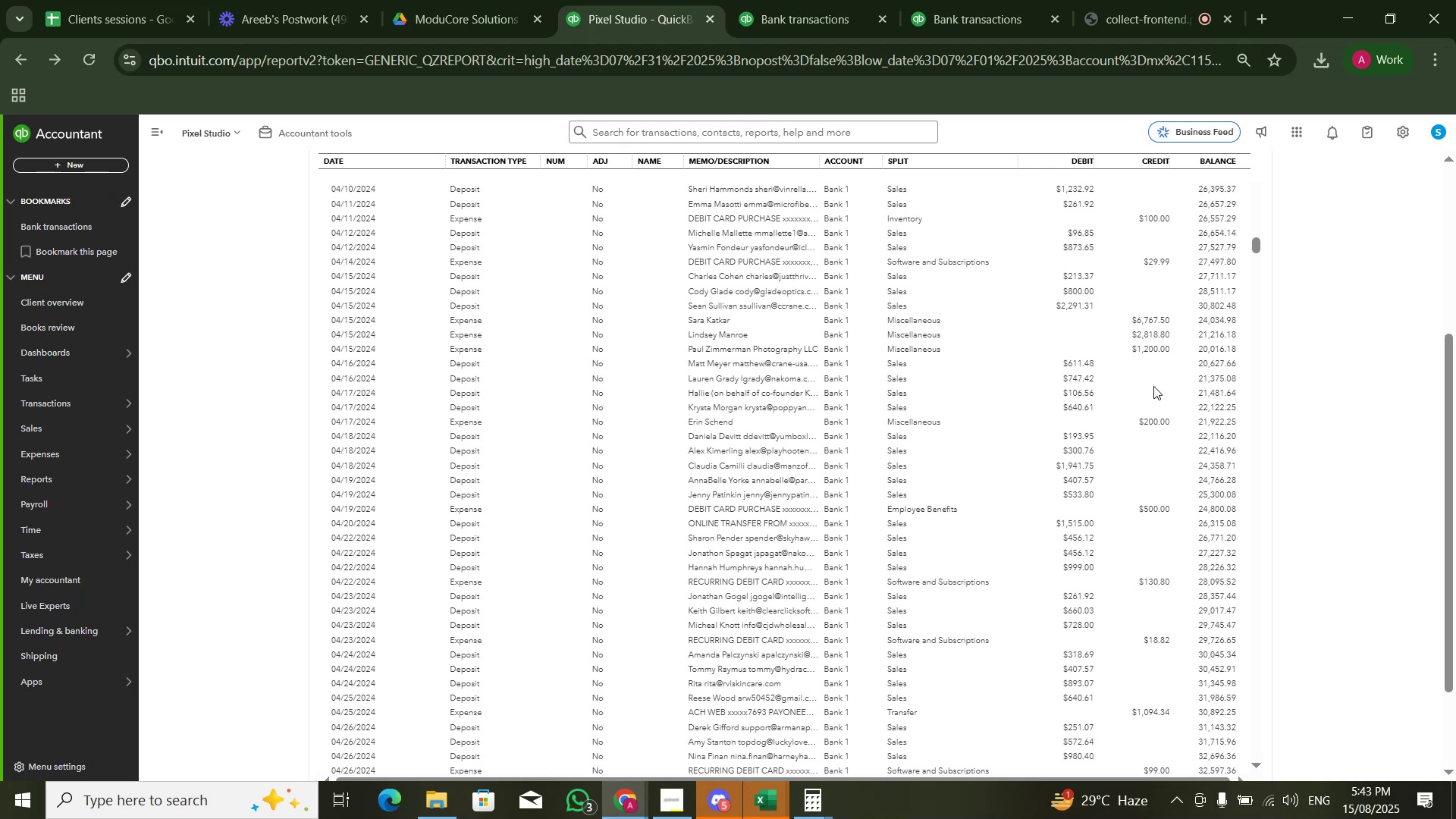 
wait(9.22)
 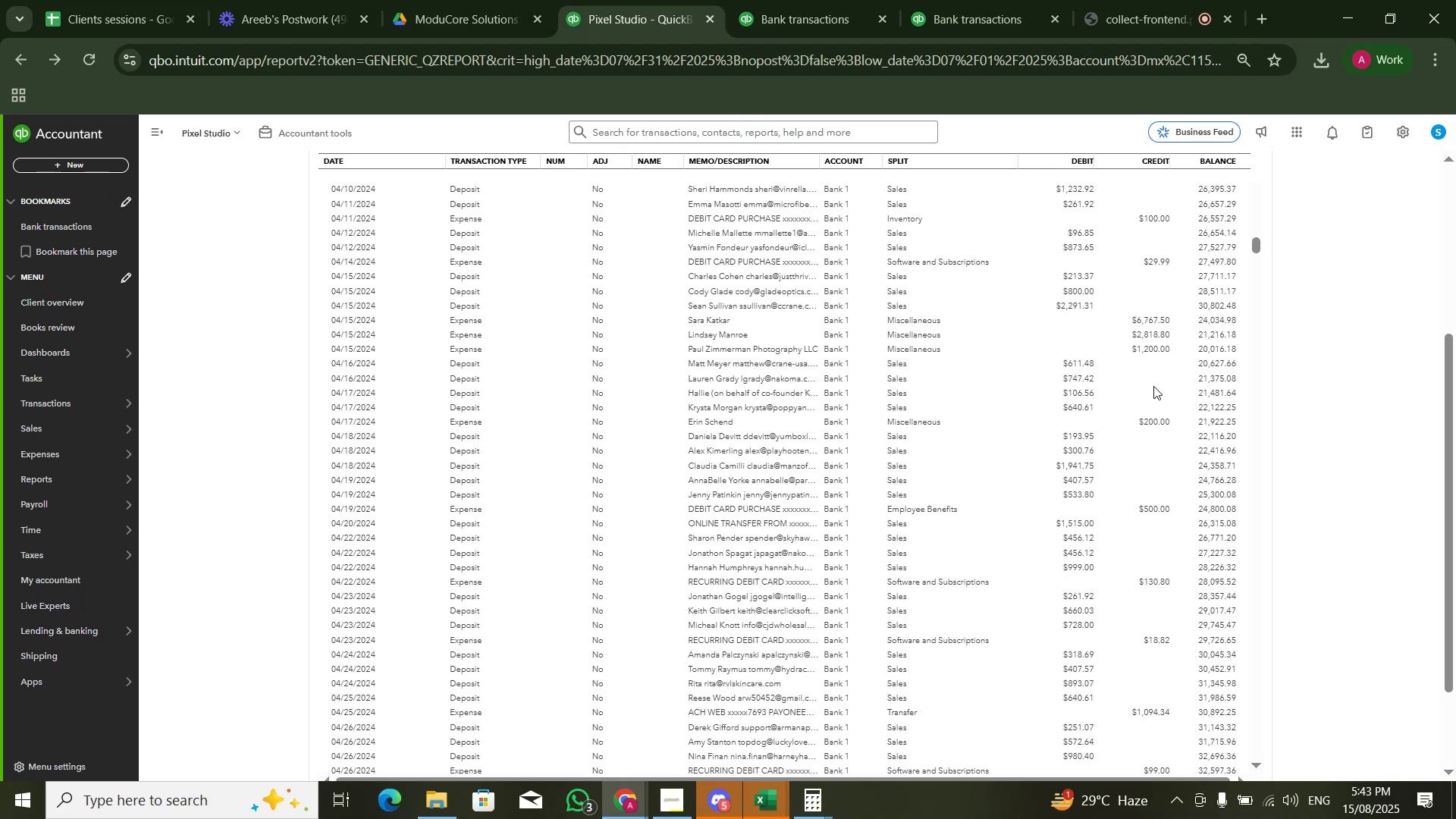 
left_click_drag(start_coordinate=[1254, 246], to_coordinate=[1247, 175])
 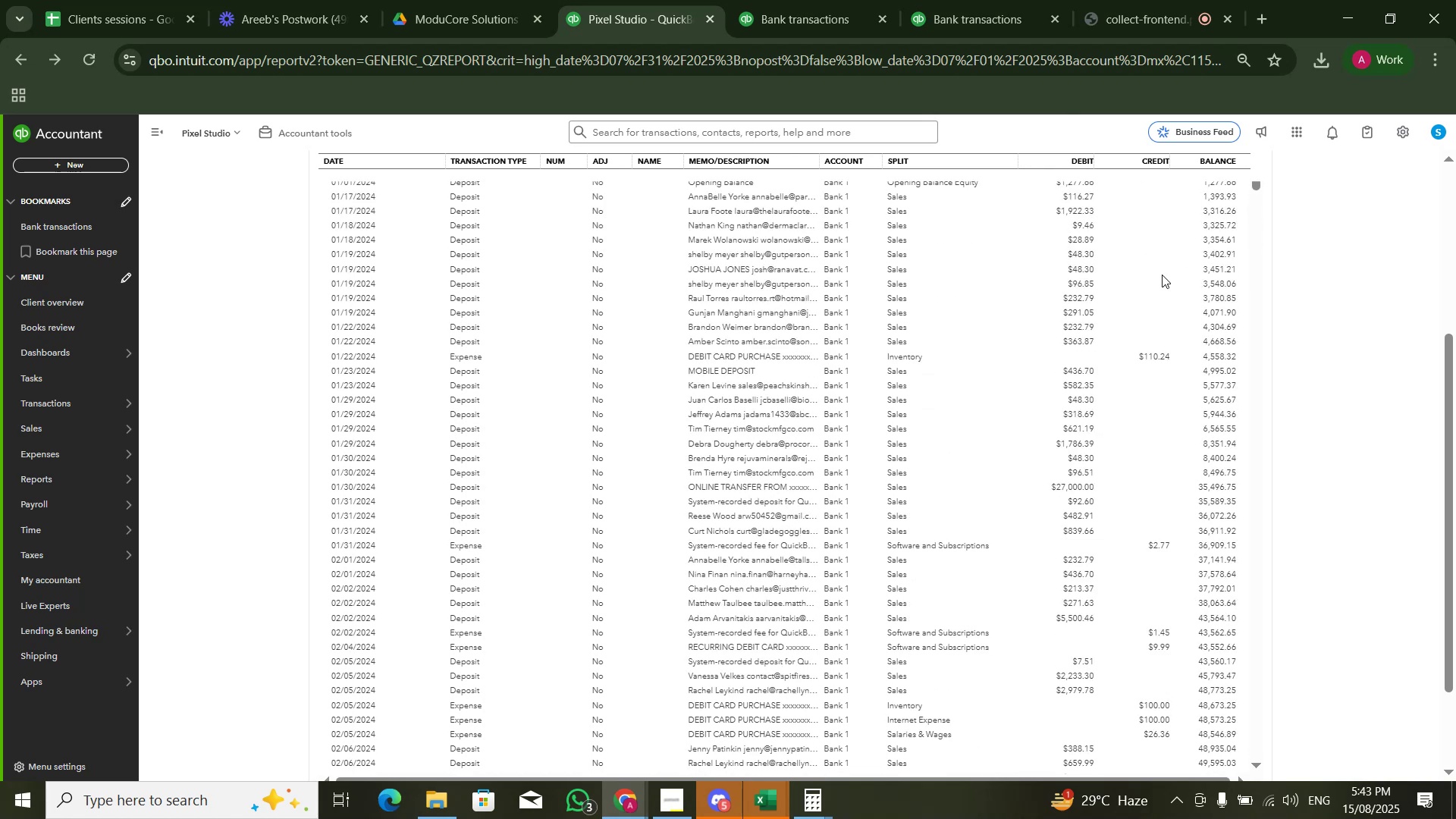 
scroll: coordinate [1142, 303], scroll_direction: up, amount: 3.0
 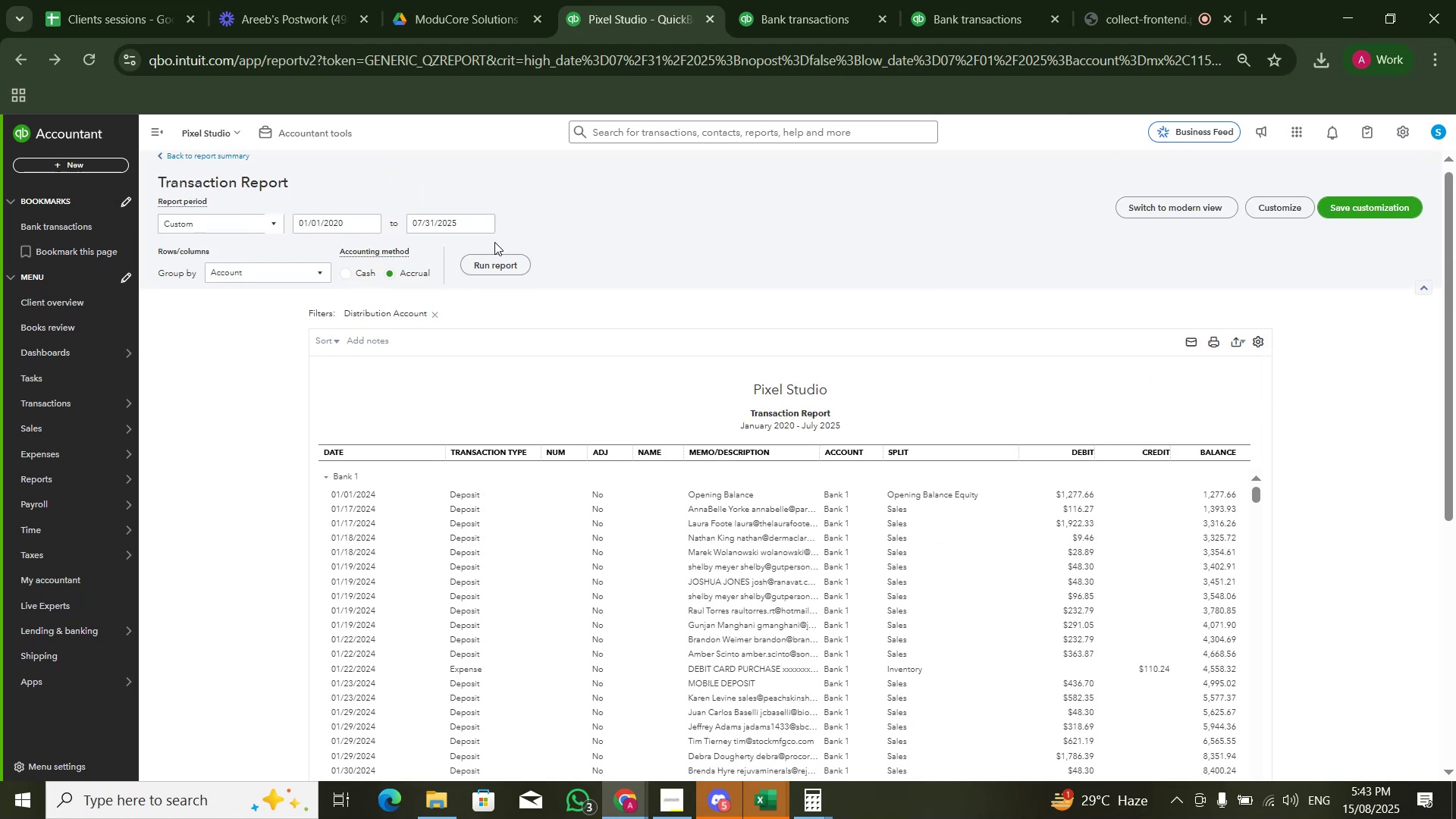 
scroll: coordinate [1207, 438], scroll_direction: down, amount: 1.0
 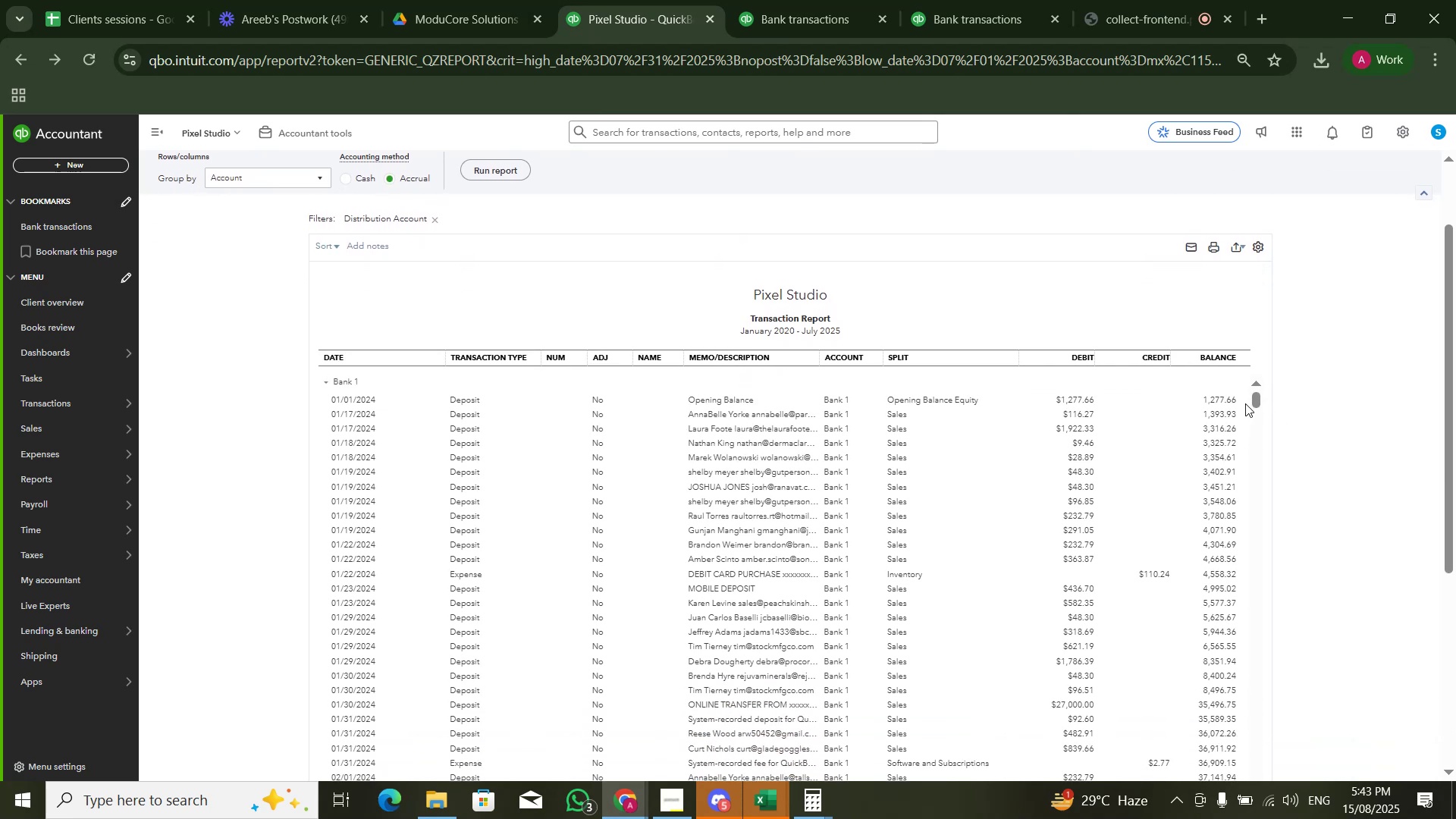 
left_click_drag(start_coordinate=[1256, 410], to_coordinate=[1240, 818])
 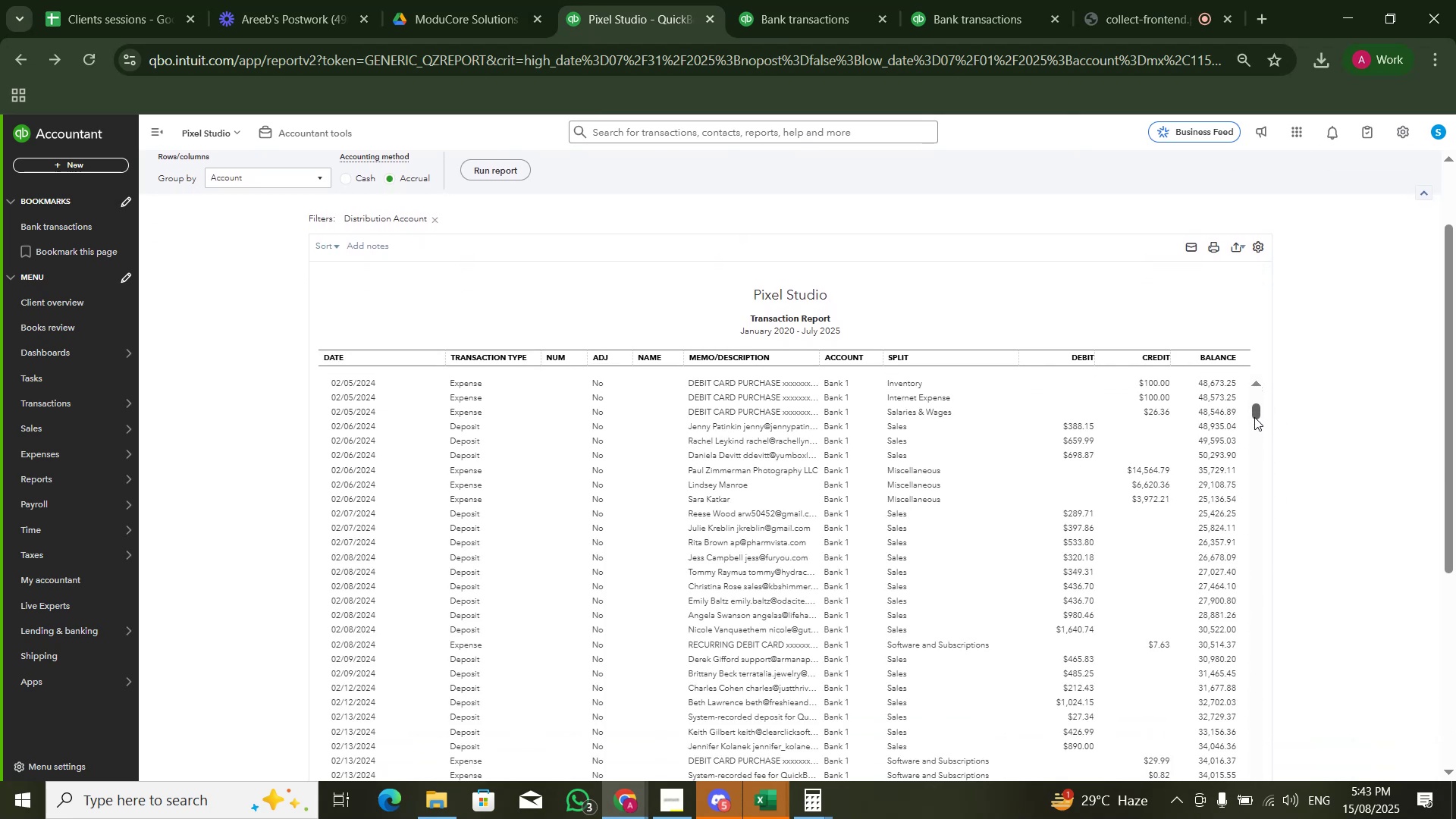 
left_click_drag(start_coordinate=[1257, 409], to_coordinate=[1265, 719])
 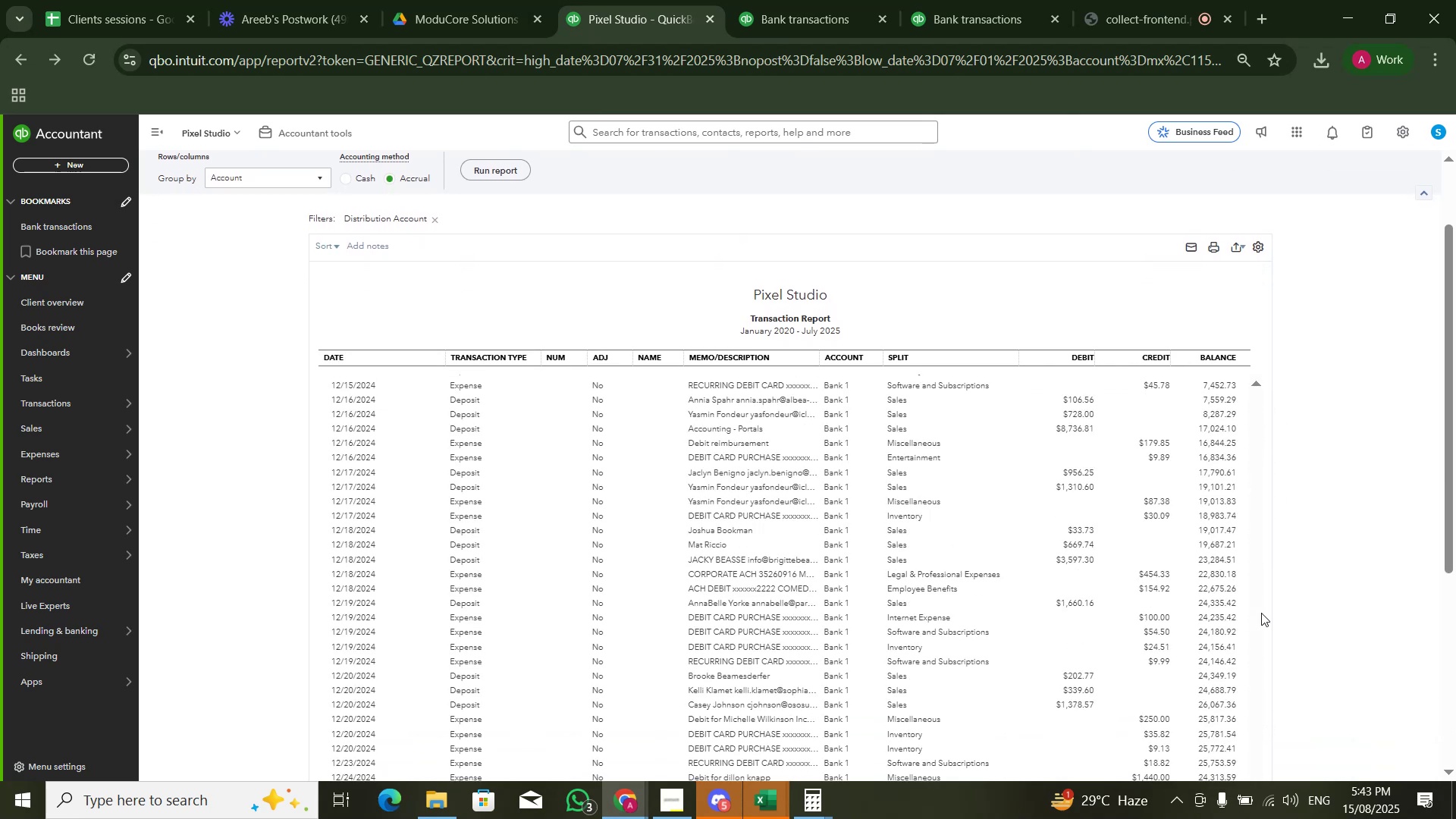 
scroll: coordinate [1243, 603], scroll_direction: down, amount: 7.0
 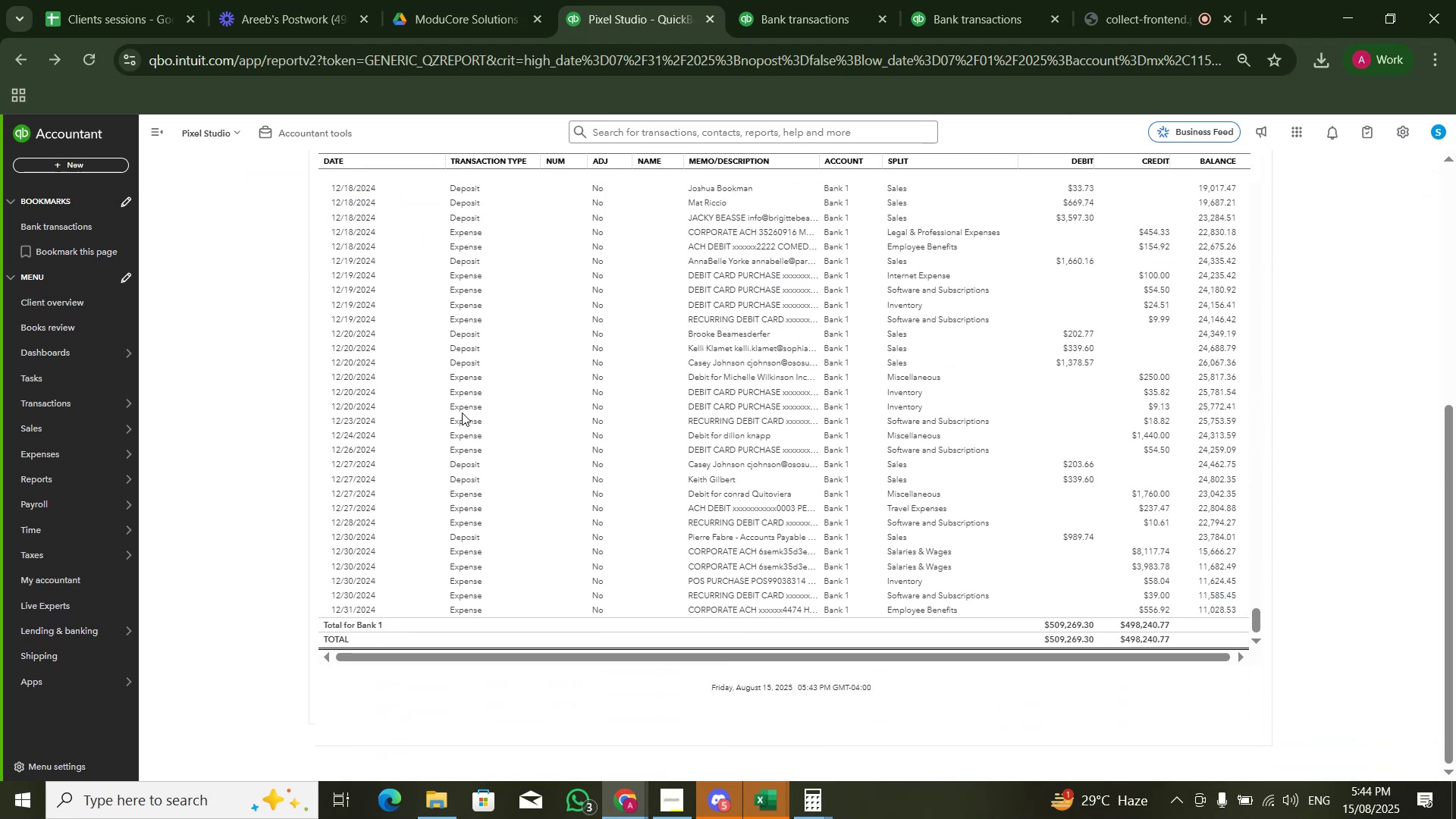 
key(Alt+Tab)
 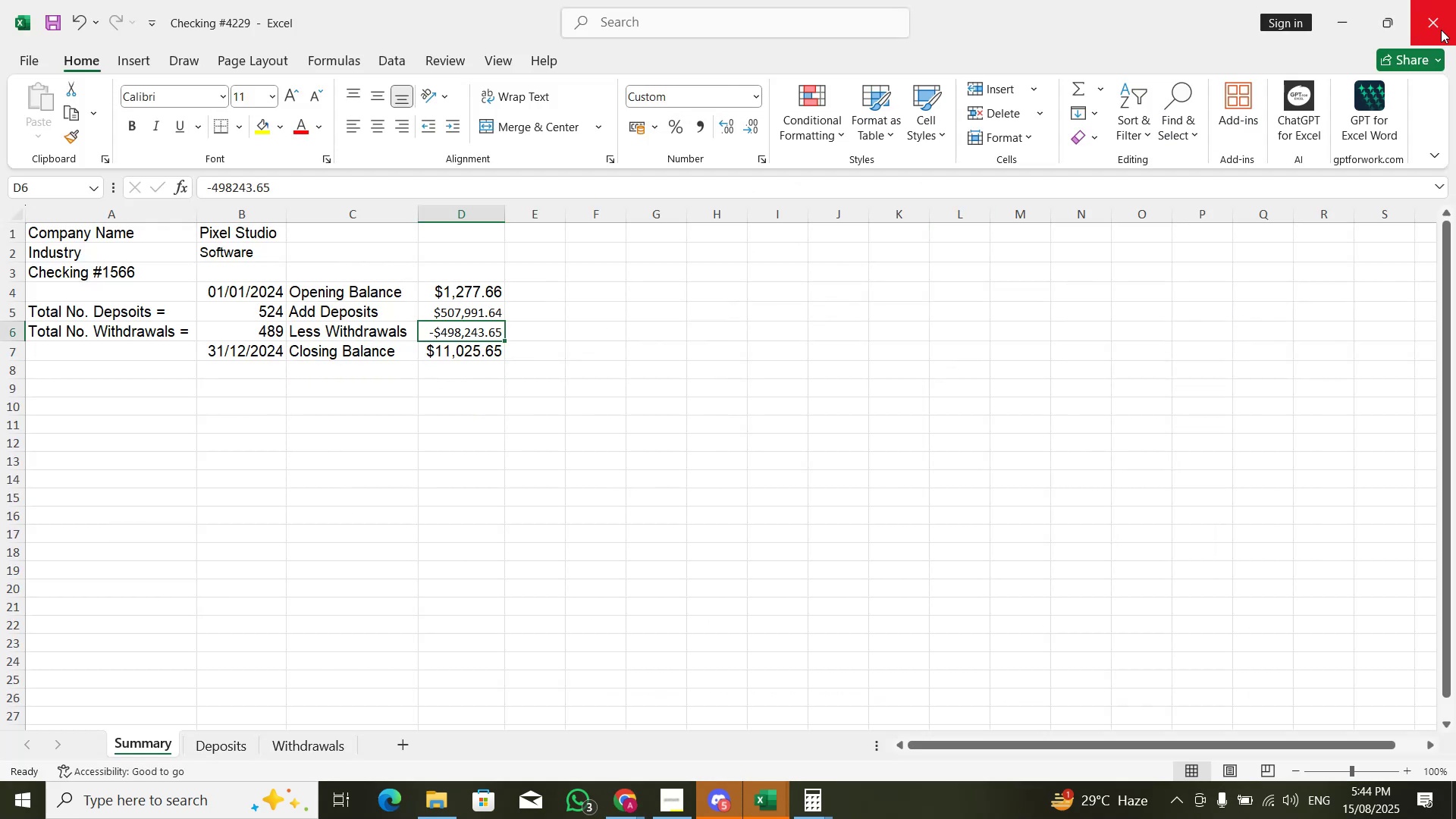 
left_click([1421, 38])
 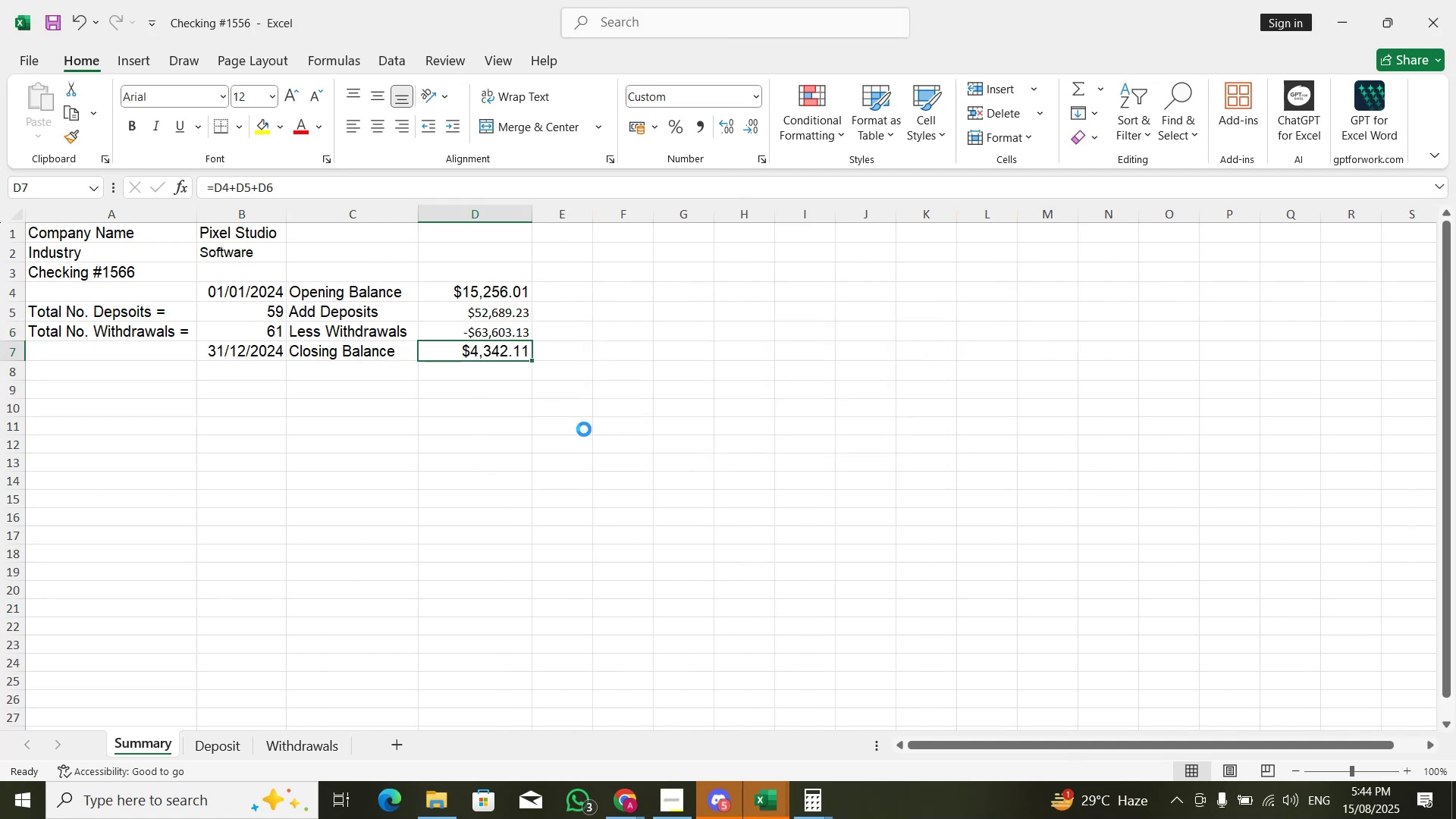 
hold_key(key=AltLeft, duration=0.39)
 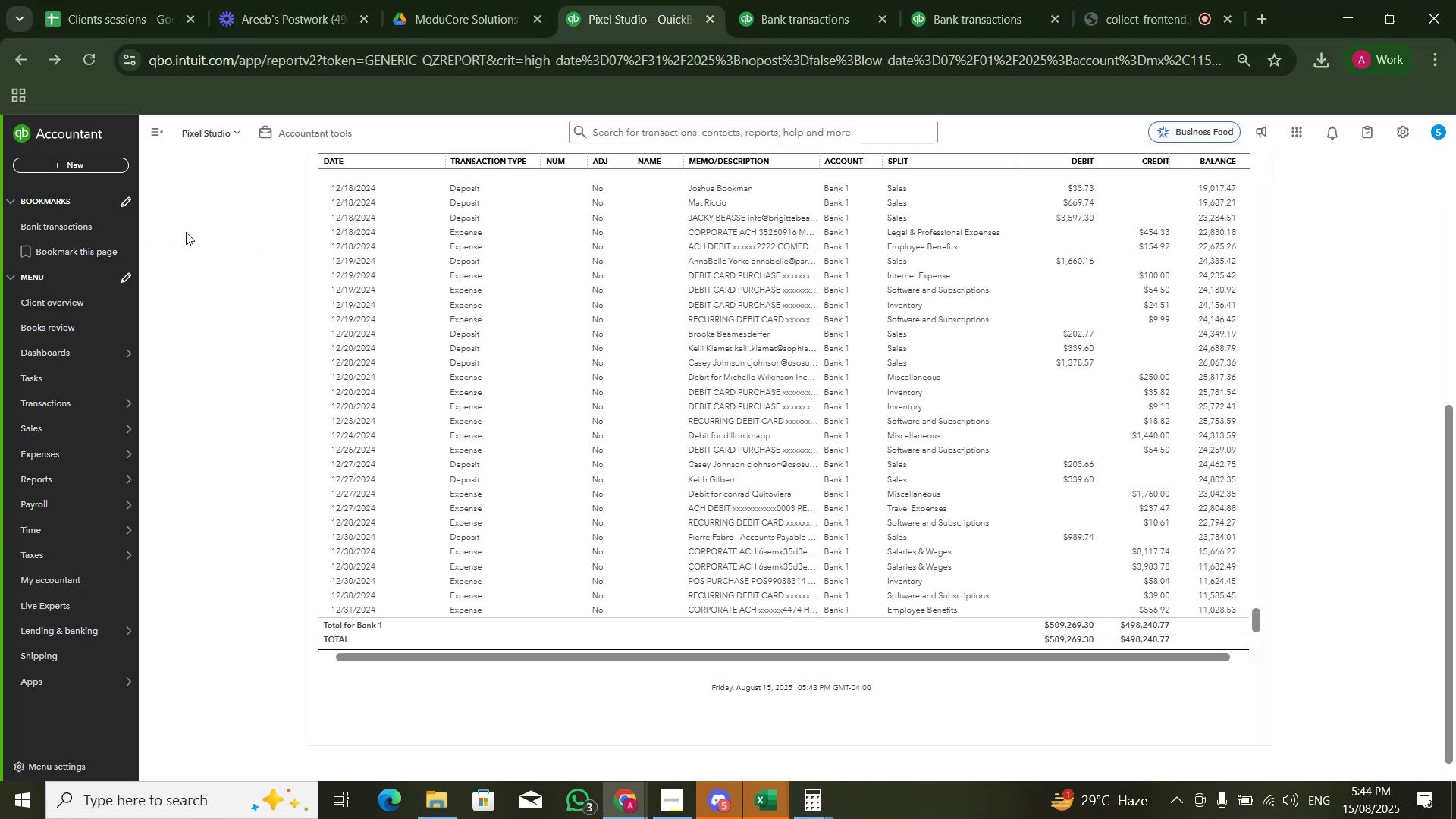 
hold_key(key=Tab, duration=0.32)
 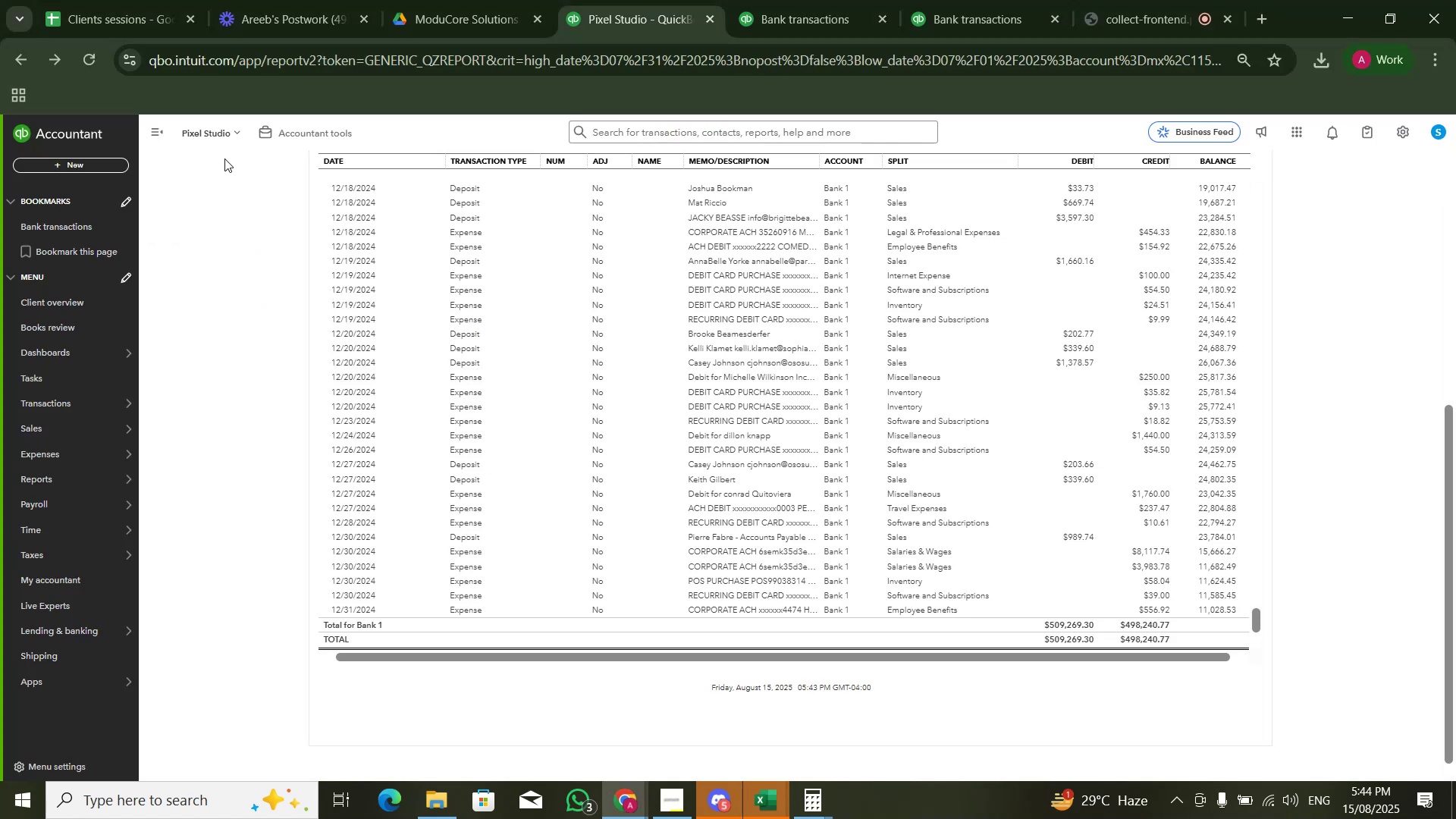 
scroll: coordinate [253, 199], scroll_direction: up, amount: 9.0
 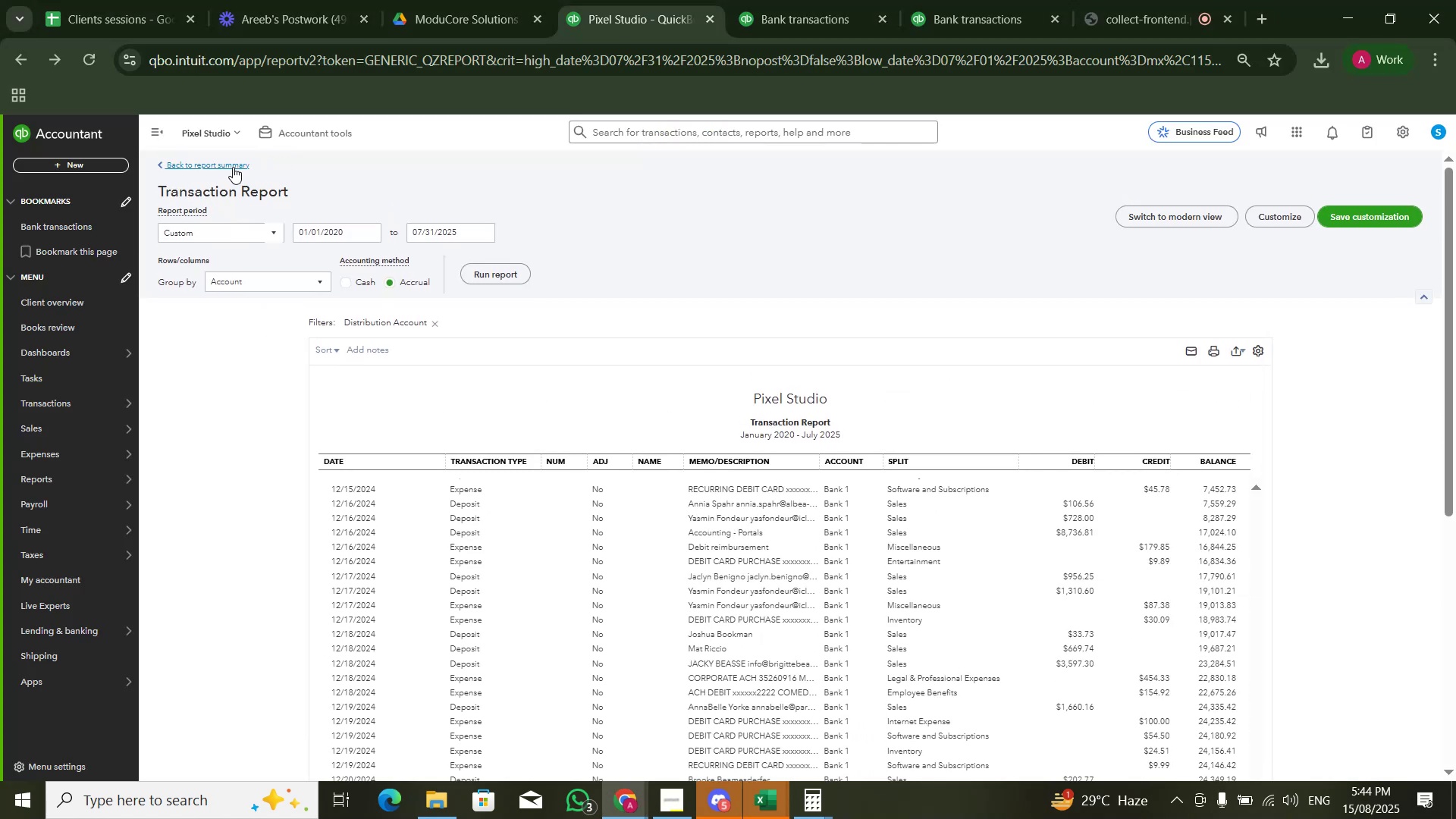 
left_click([233, 167])
 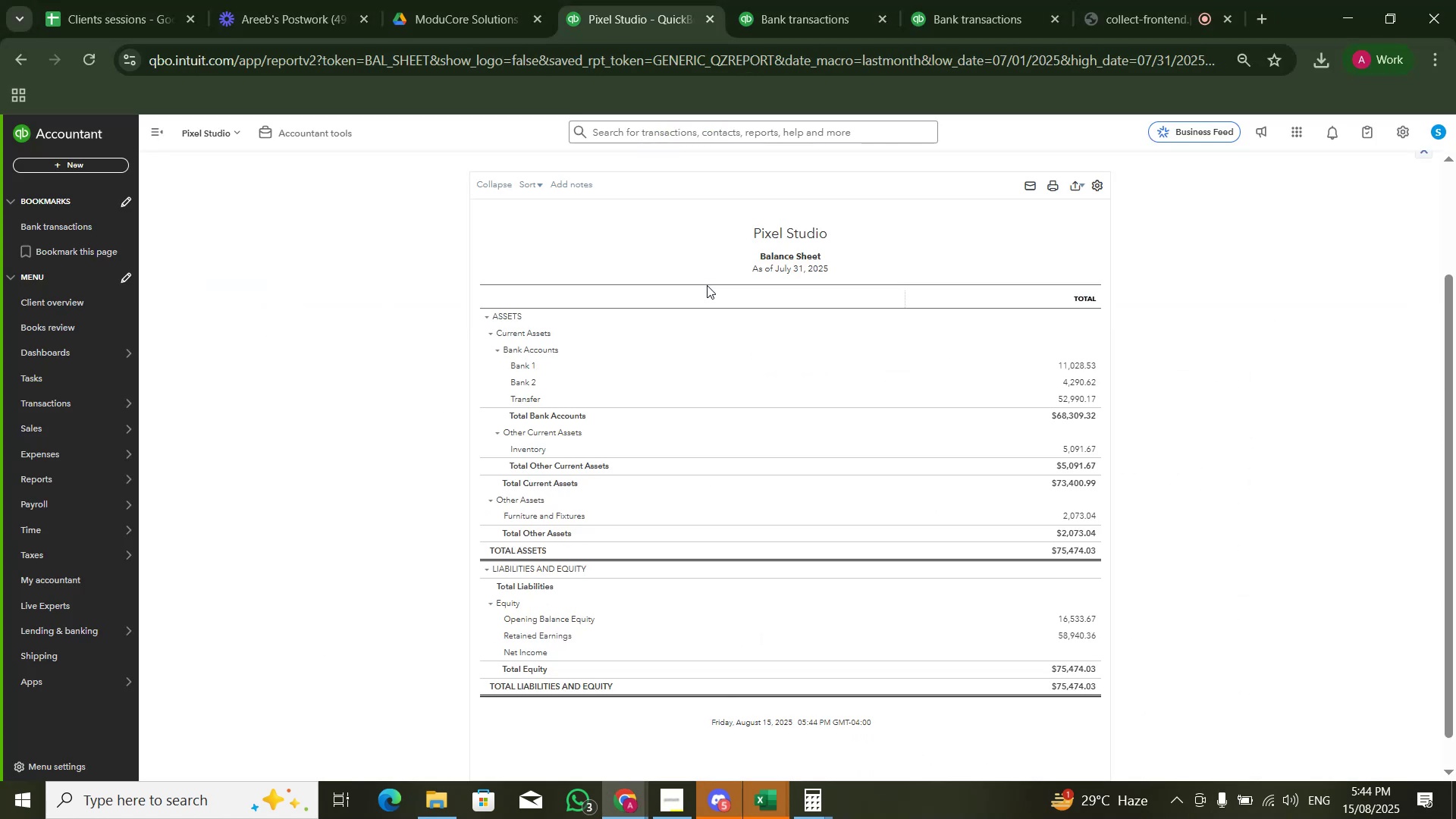 
wait(6.59)
 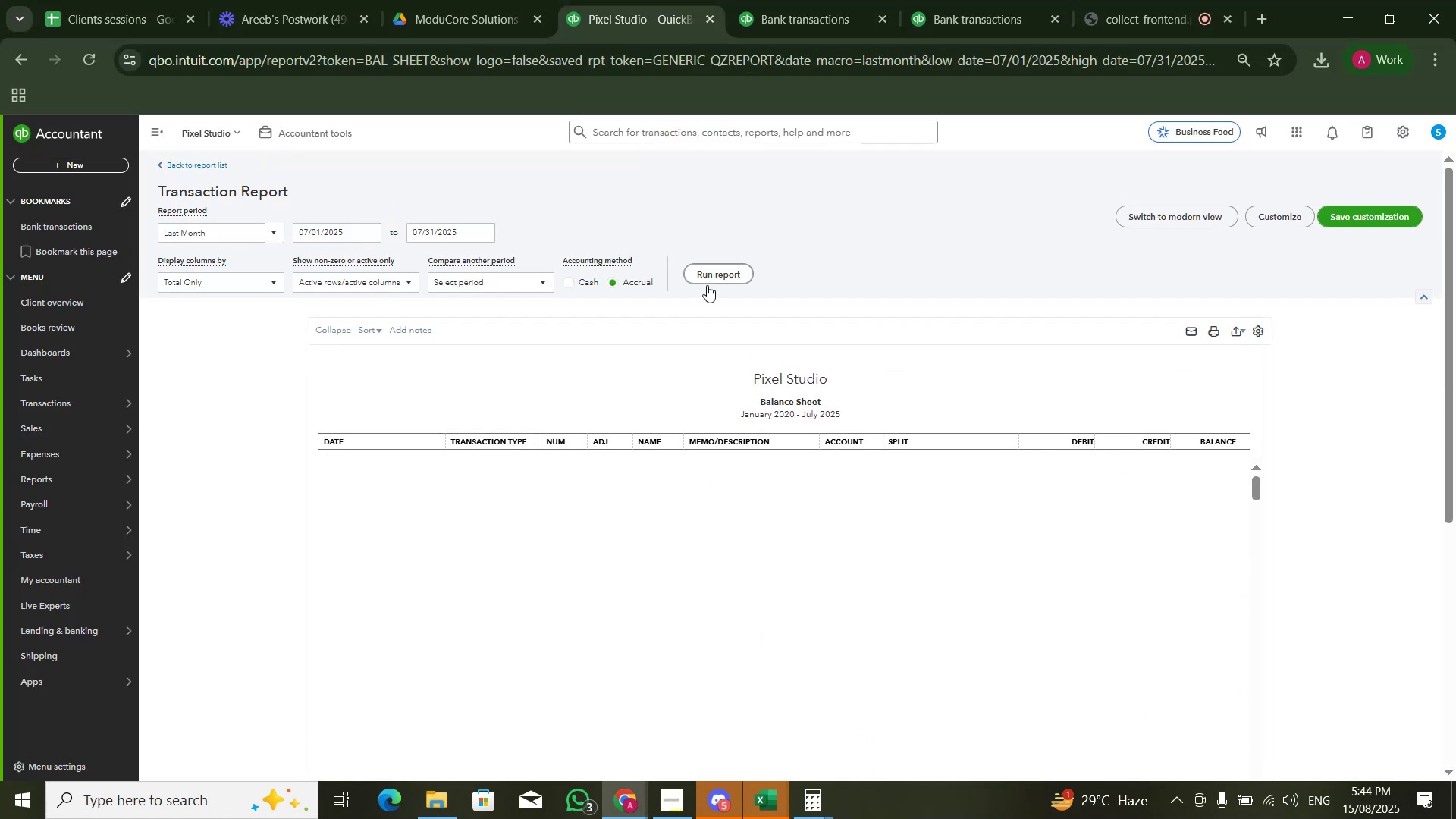 
hold_key(key=AltLeft, duration=0.36)
 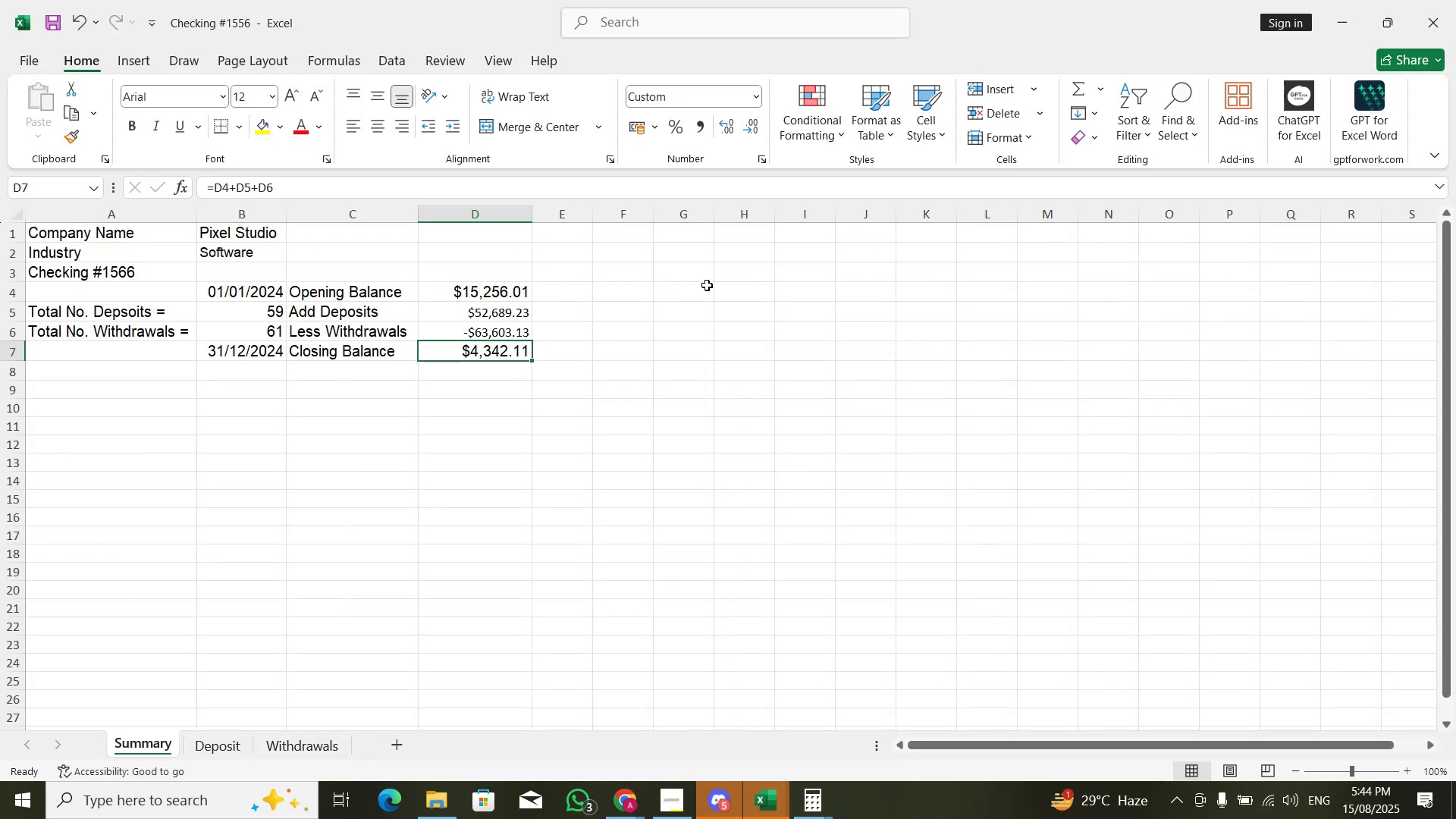 
hold_key(key=Tab, duration=0.34)
 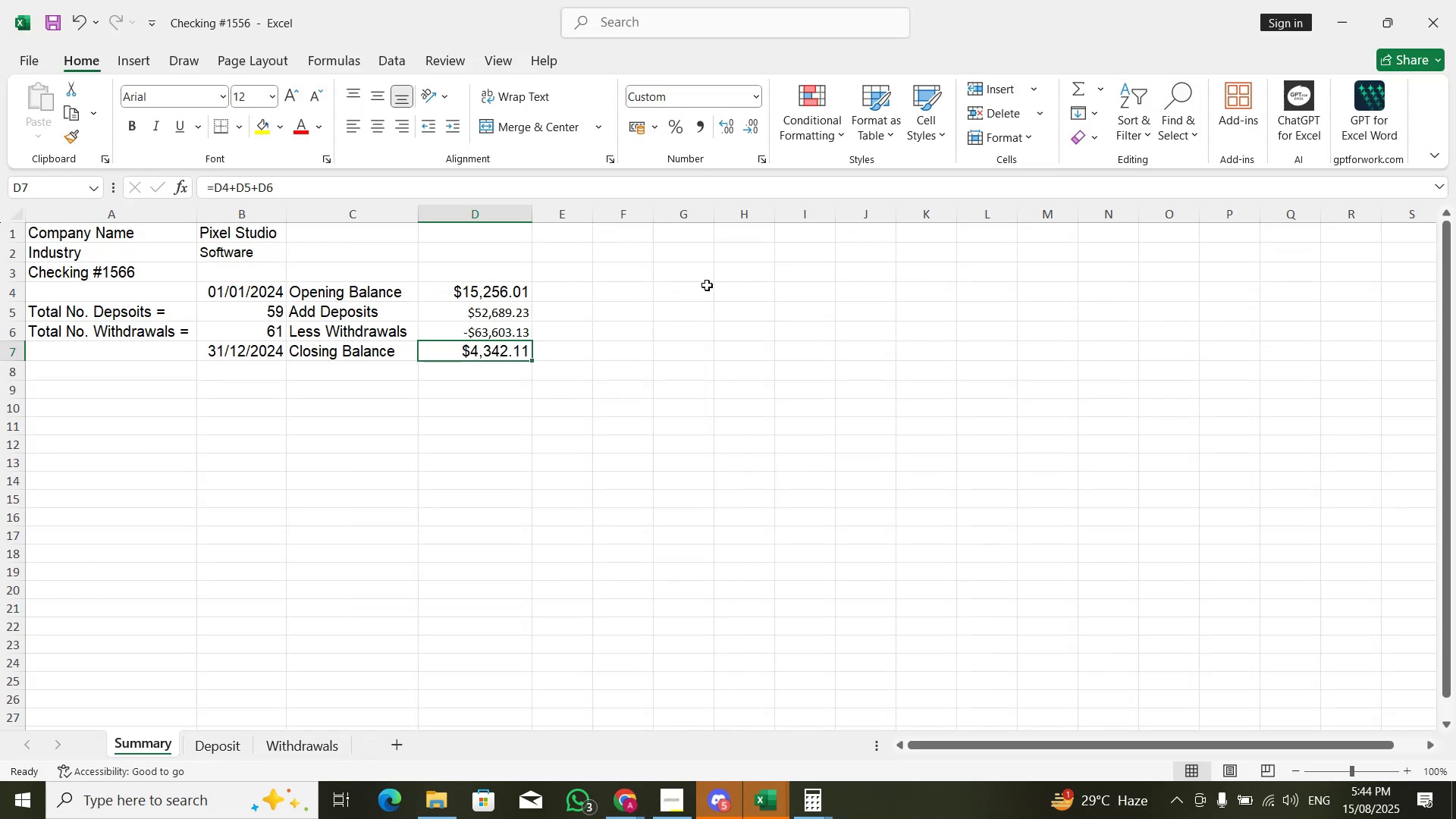 
key(Alt+AltLeft)
 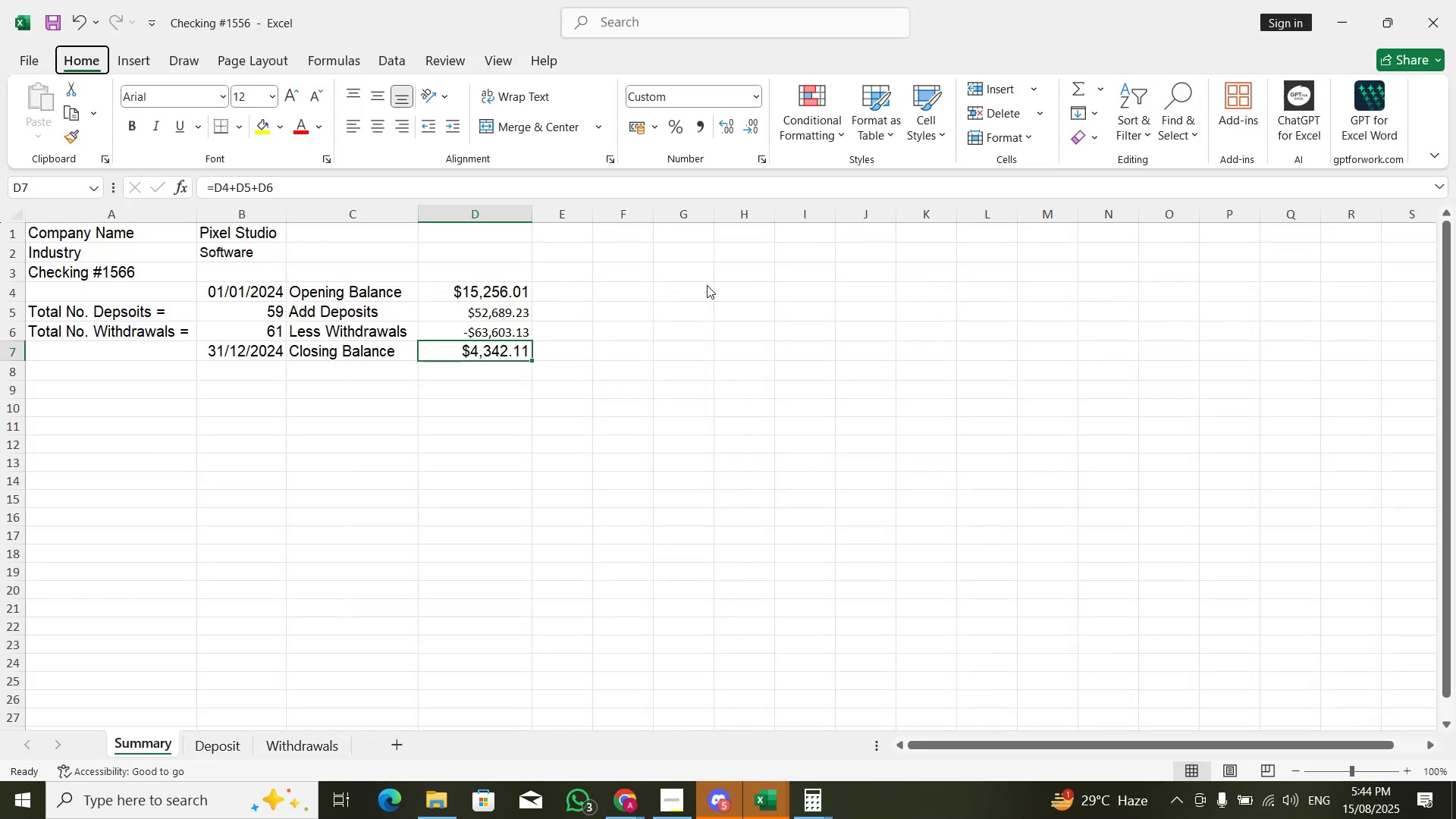 
hold_key(key=AltLeft, duration=0.36)
 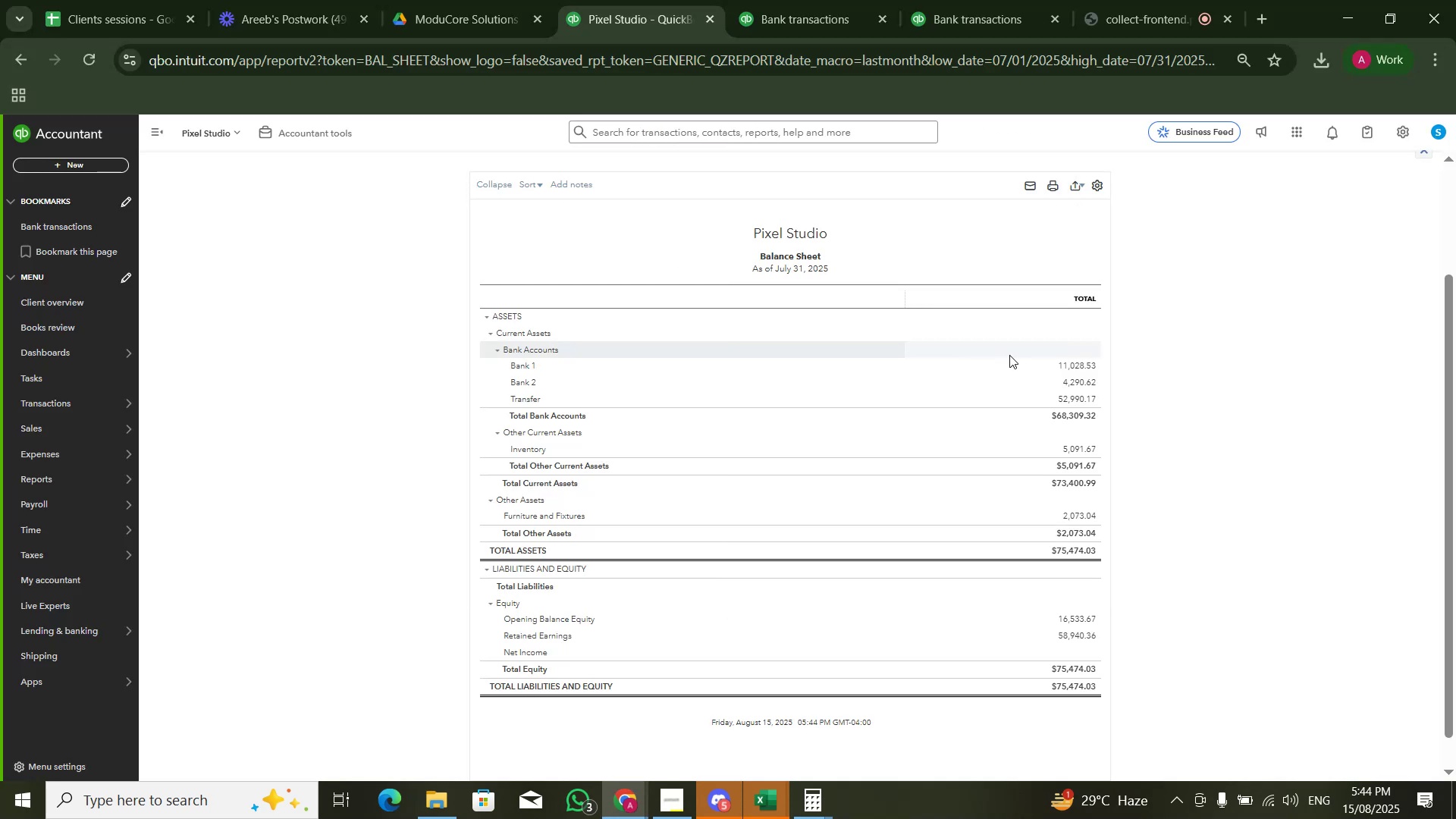 
hold_key(key=Tab, duration=0.31)
 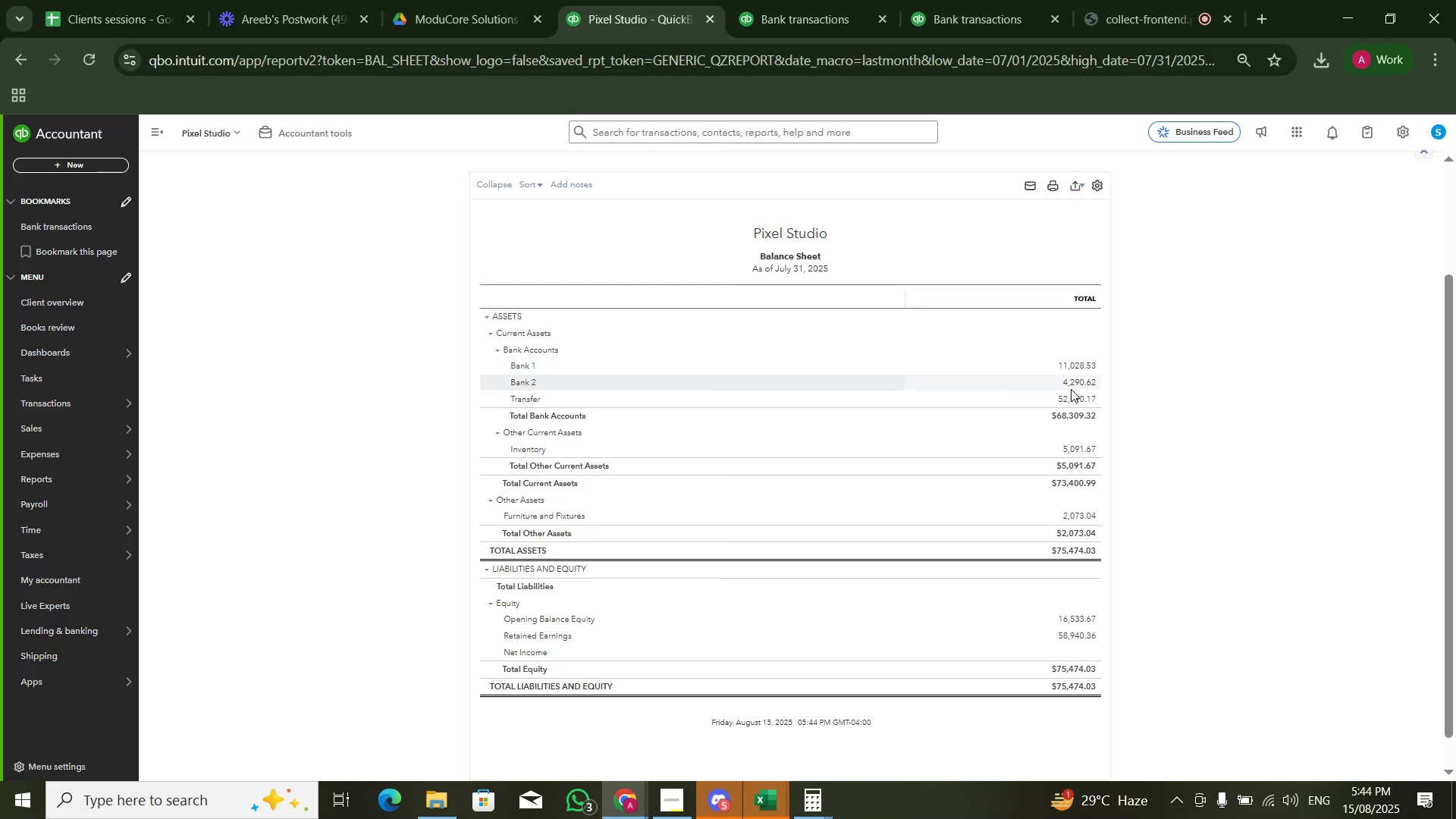 
left_click([1071, 377])
 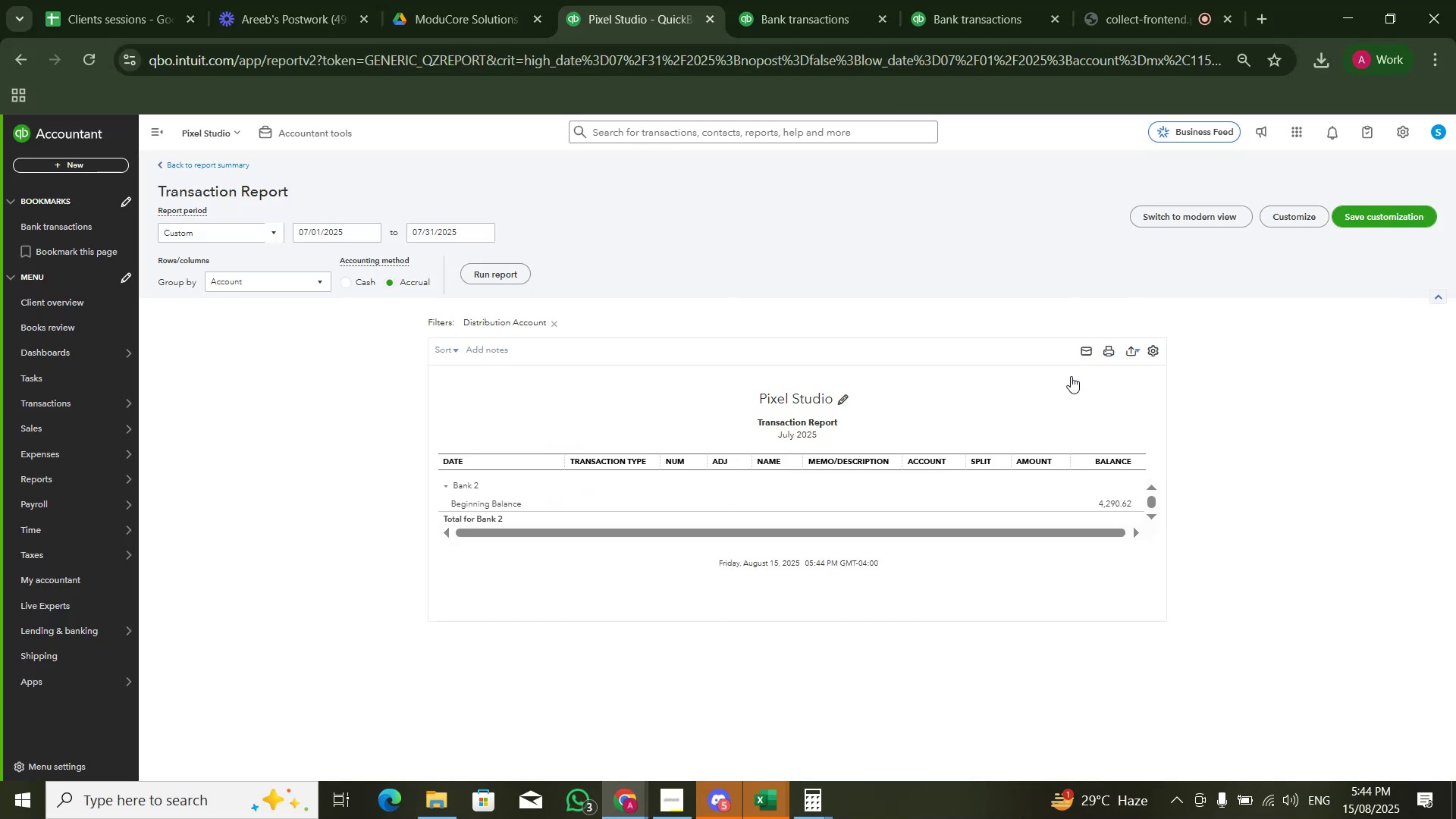 
wait(5.09)
 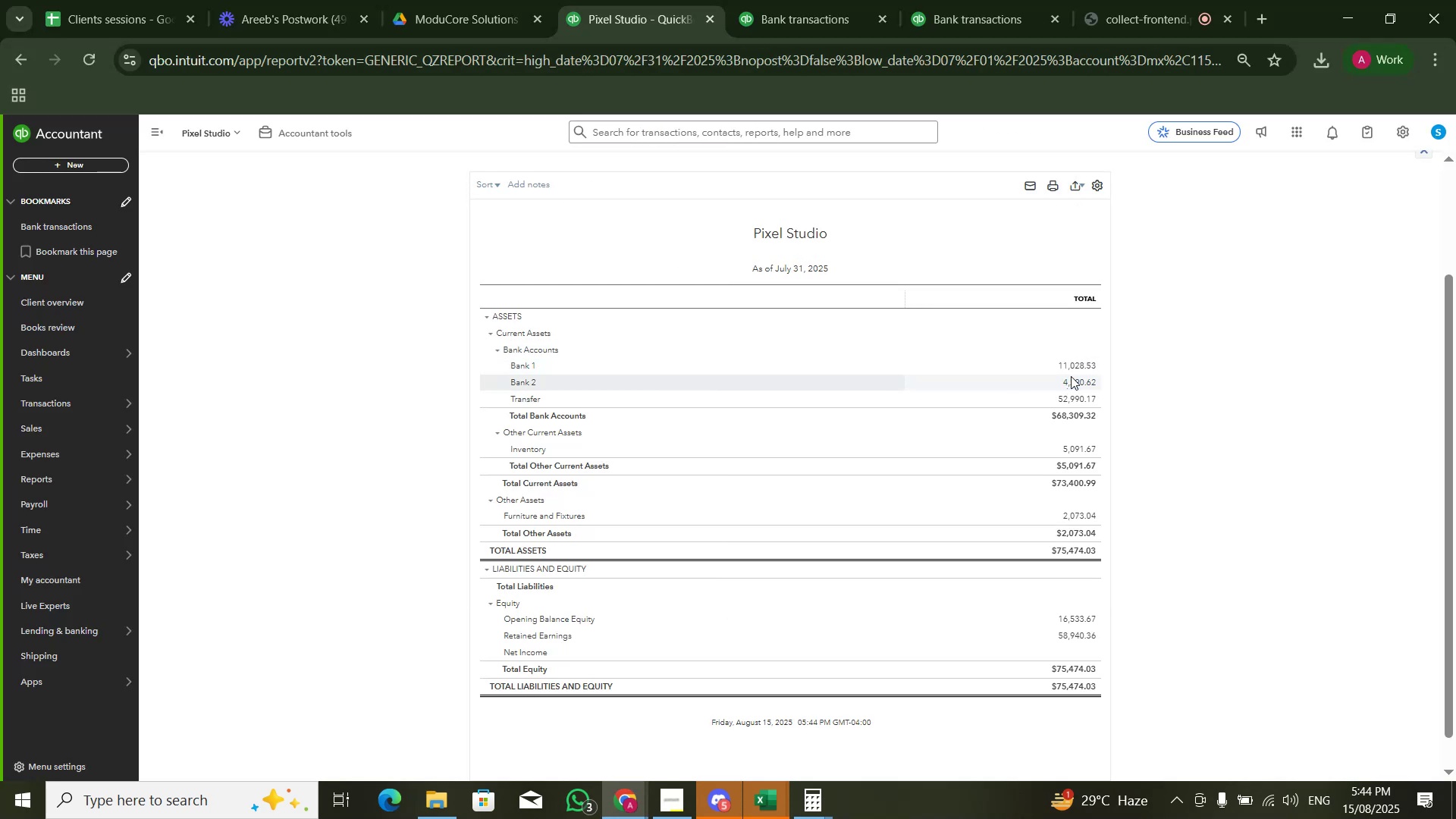 
left_click([350, 236])
 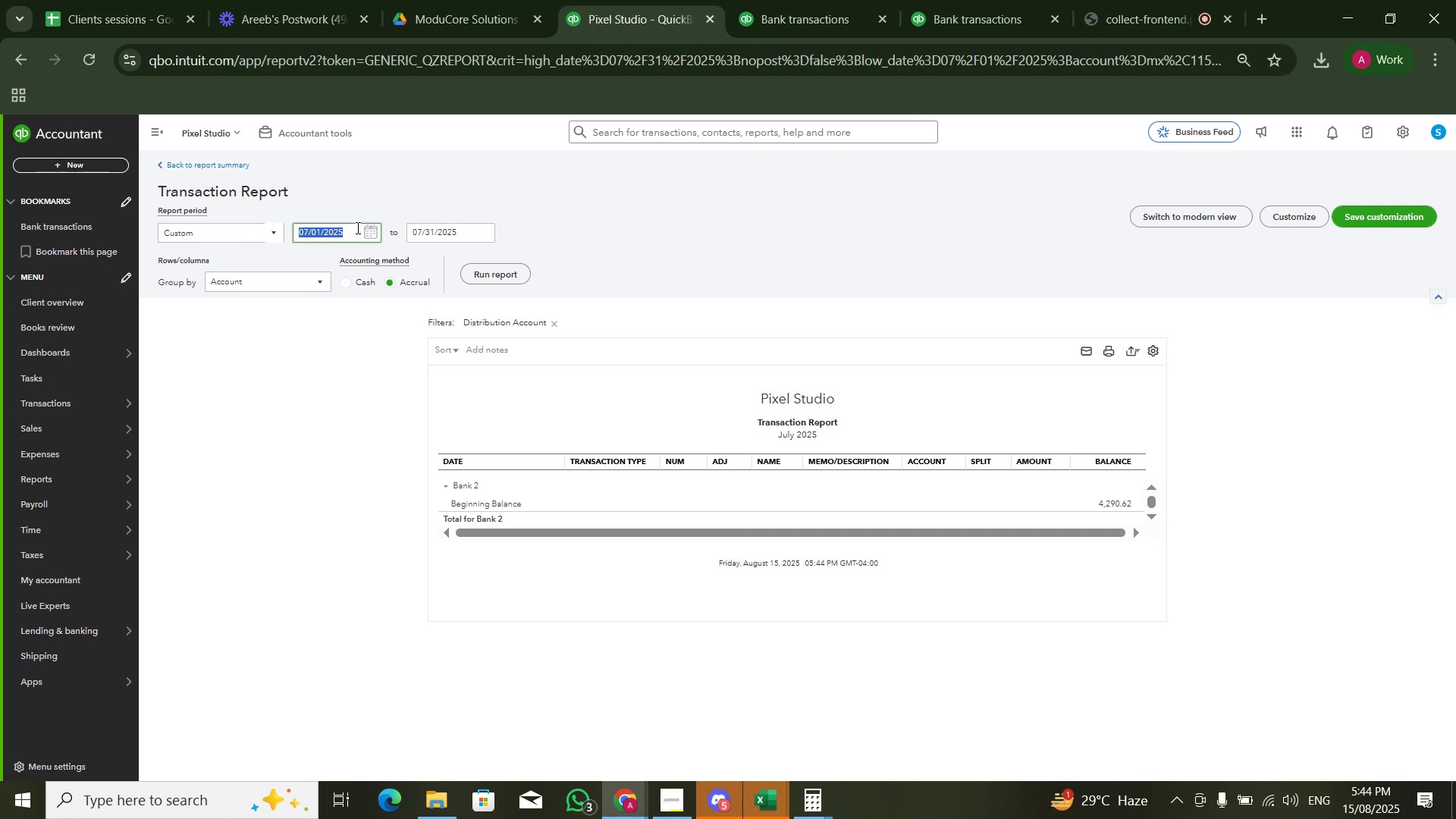 
key(Numpad0)
 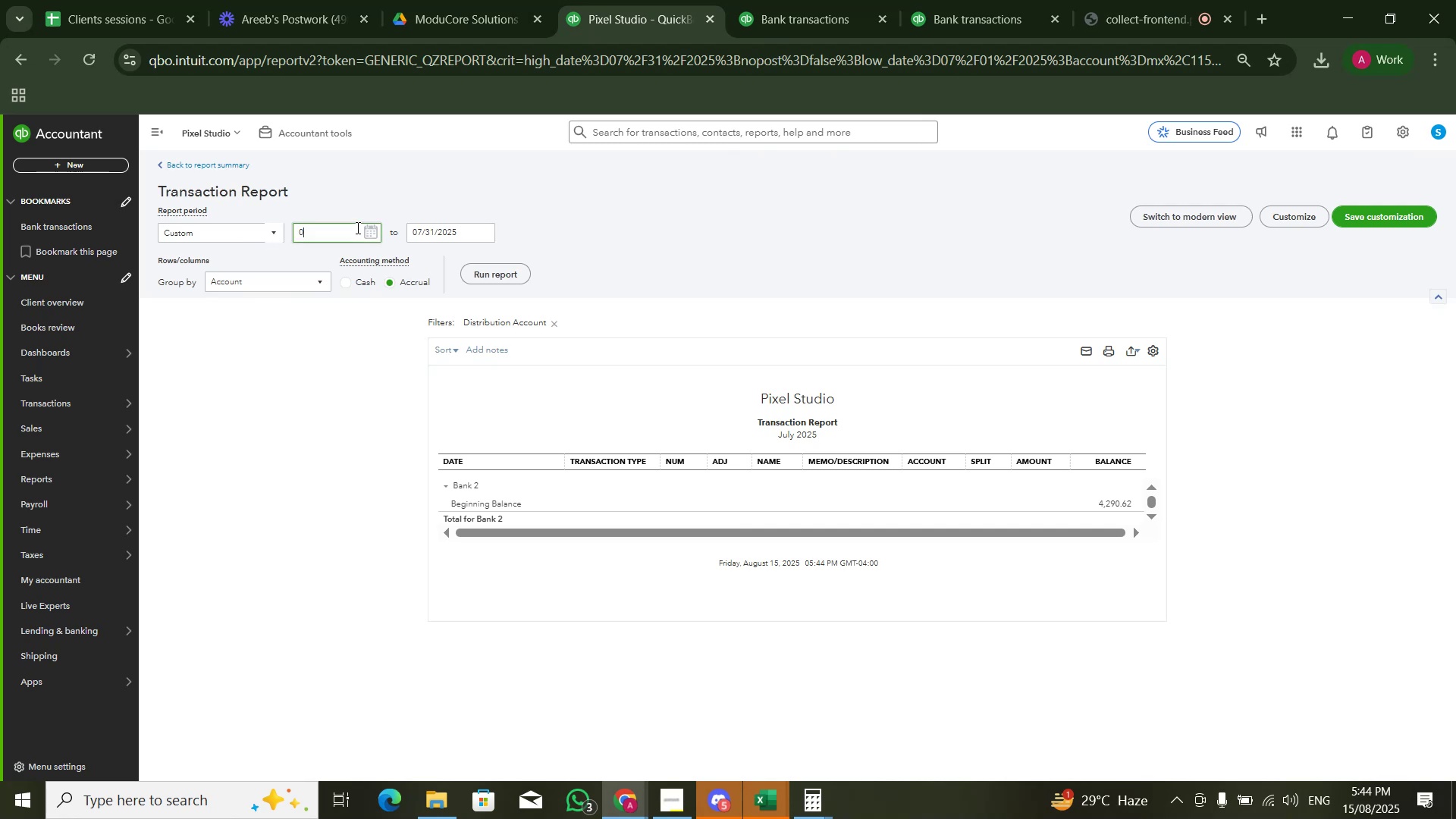 
key(Numpad1)
 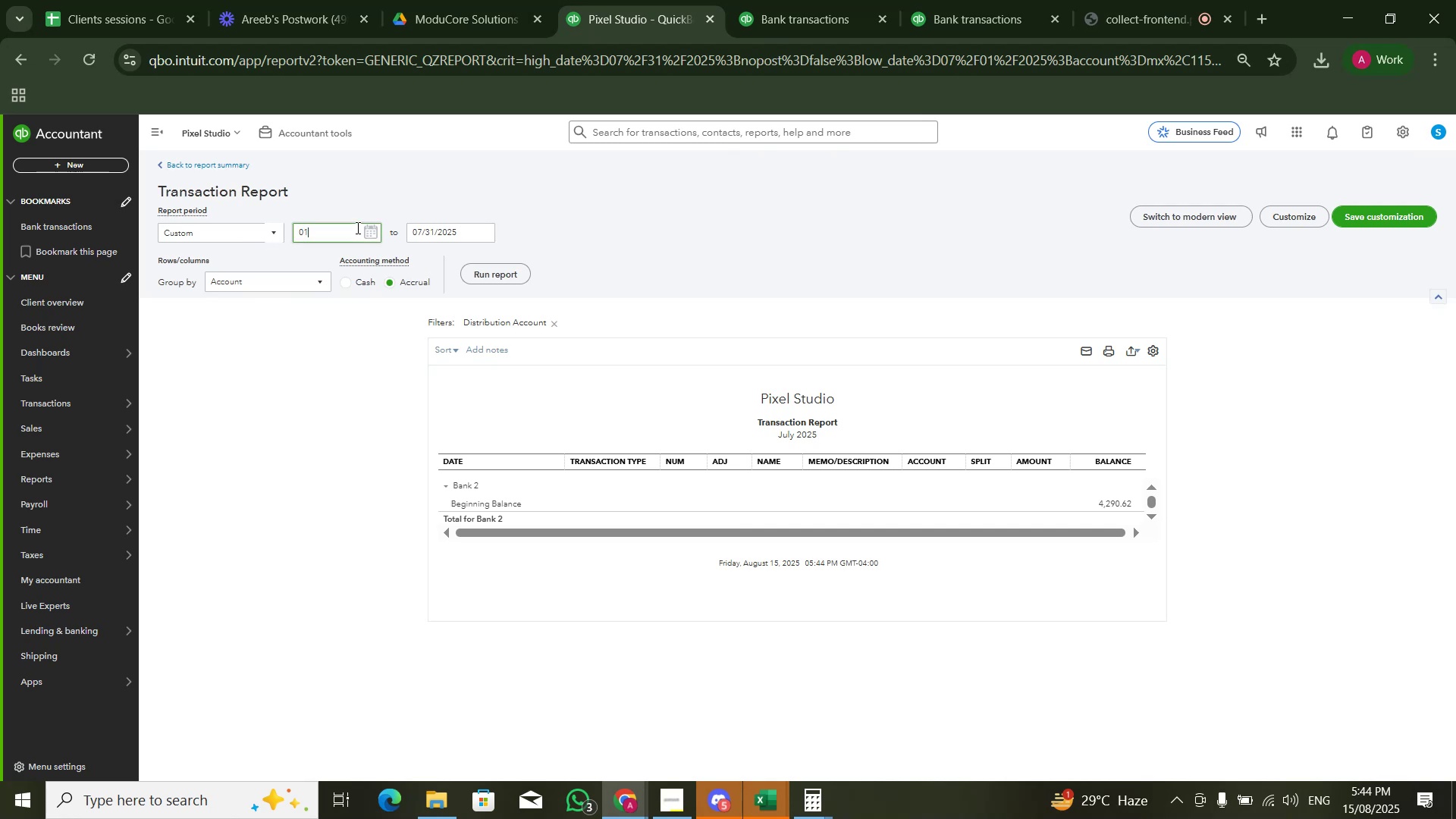 
key(Numpad0)
 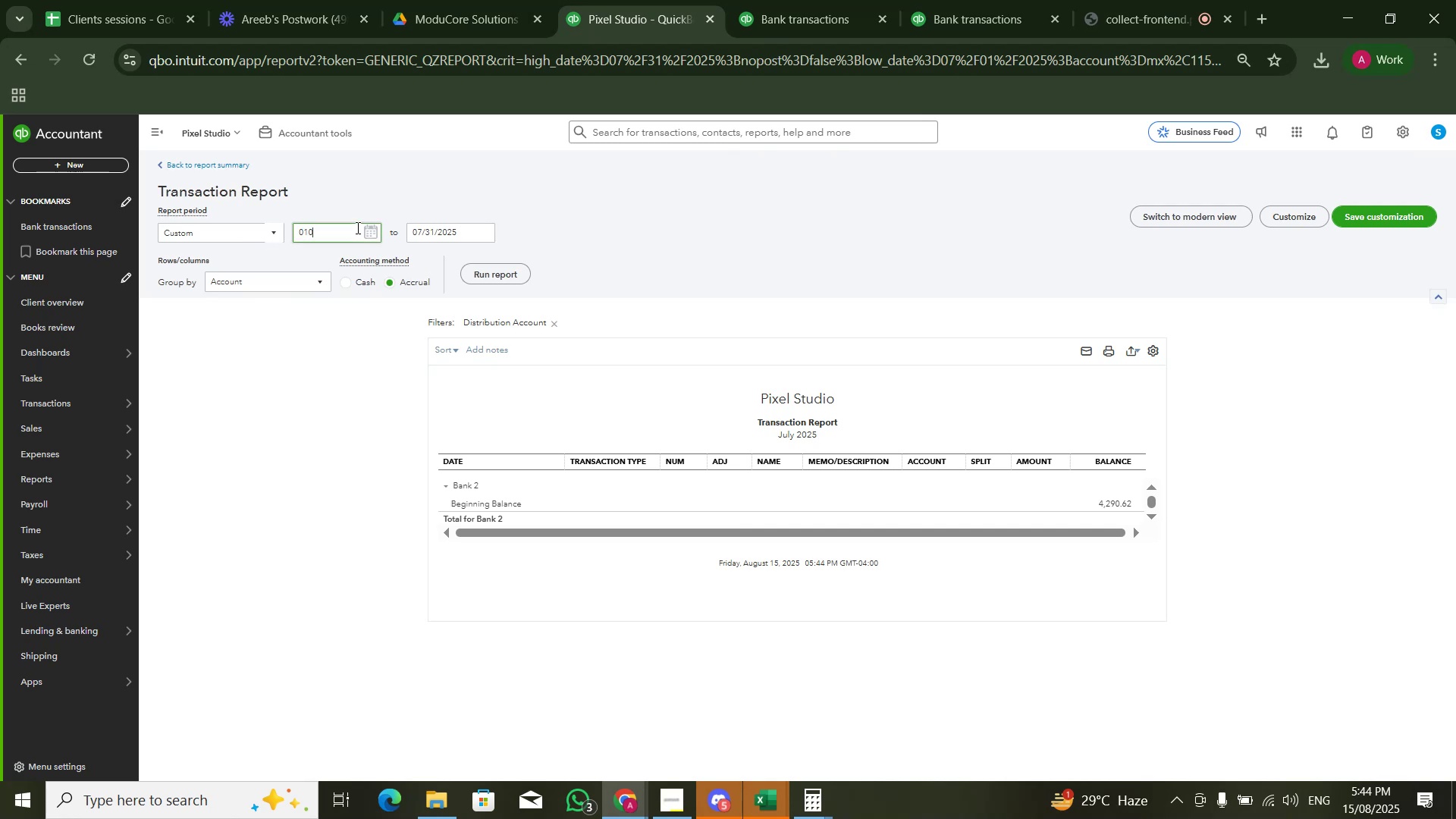 
key(Numpad1)
 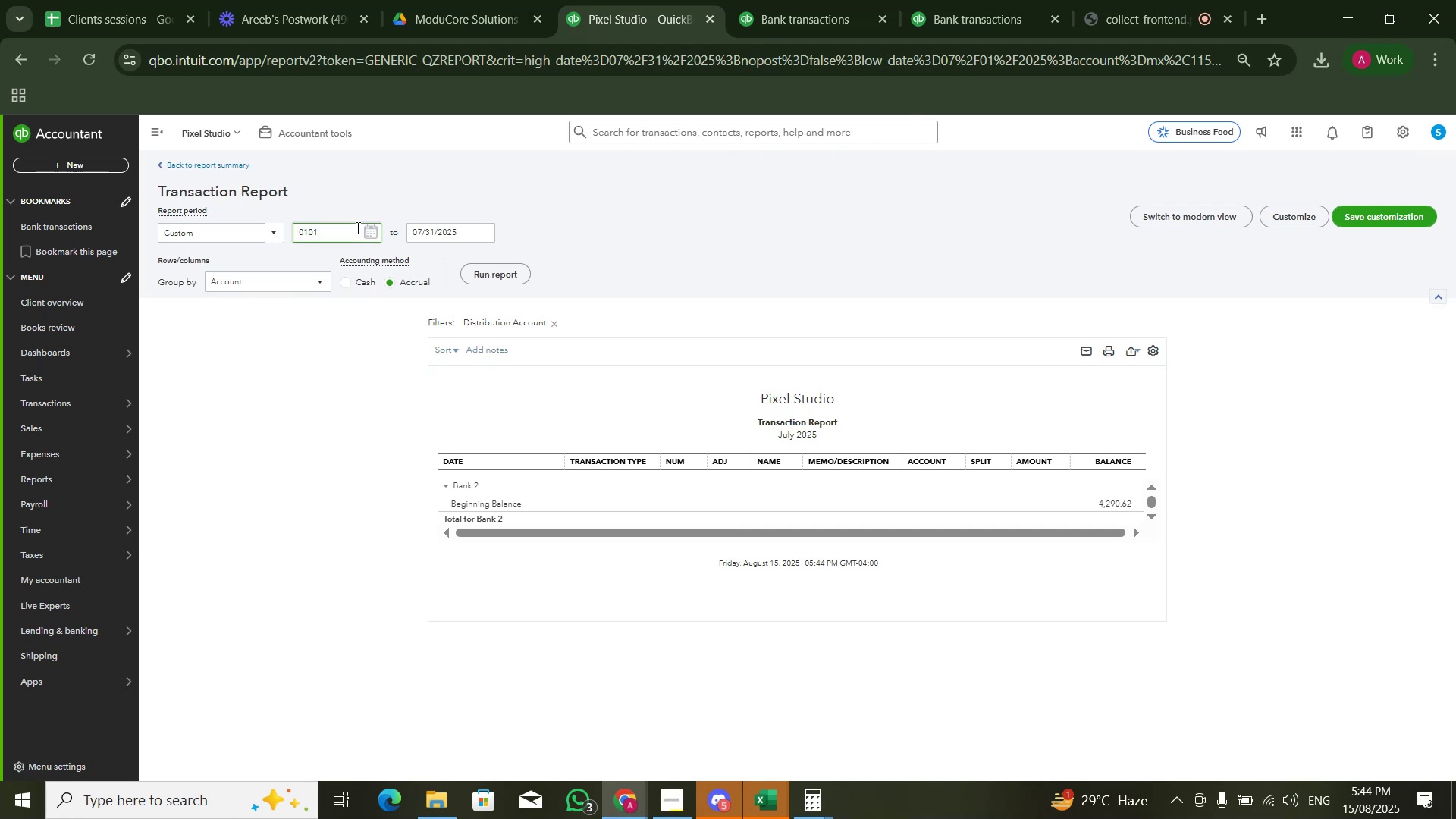 
key(Numpad2)
 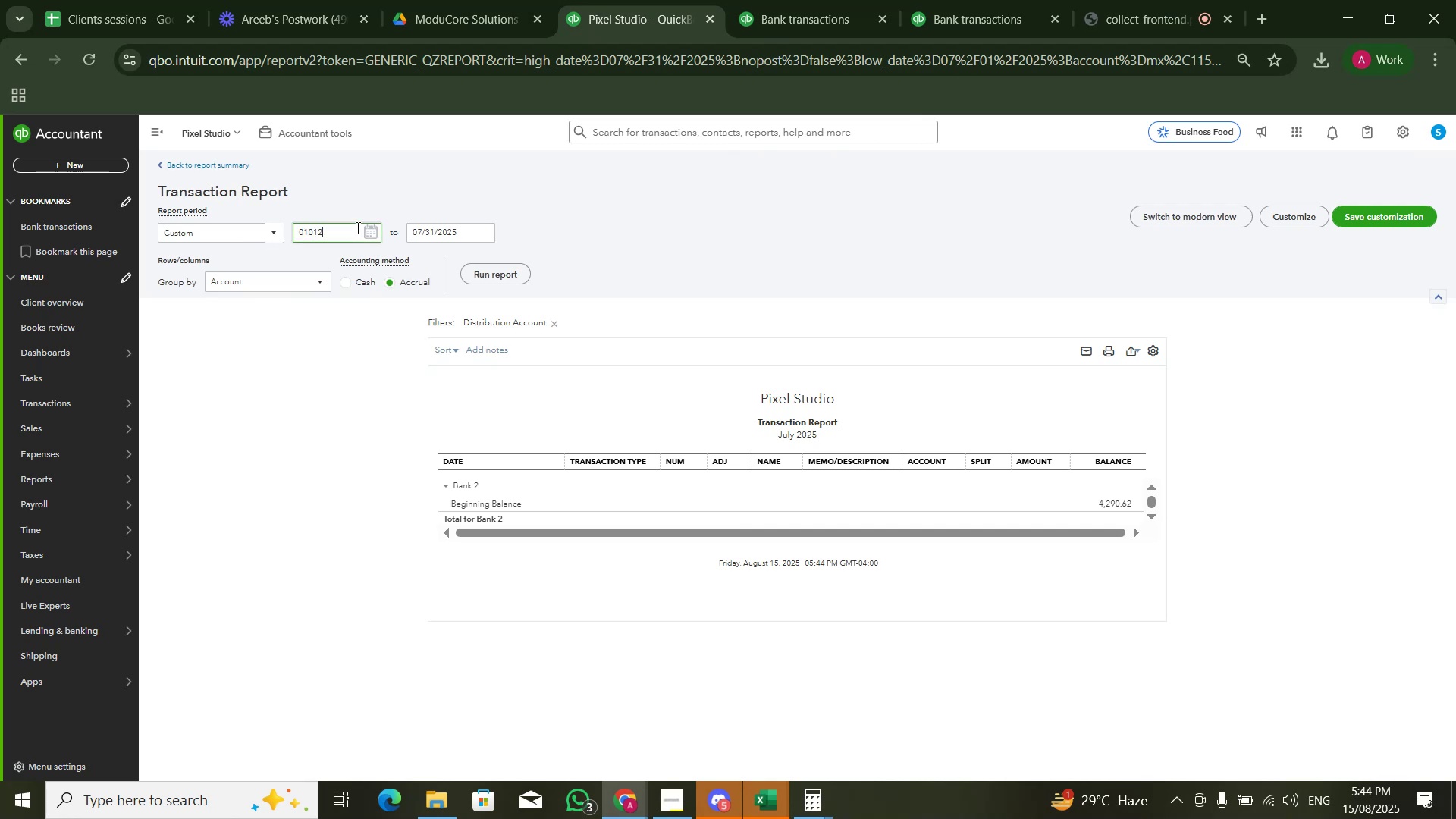 
key(Numpad0)
 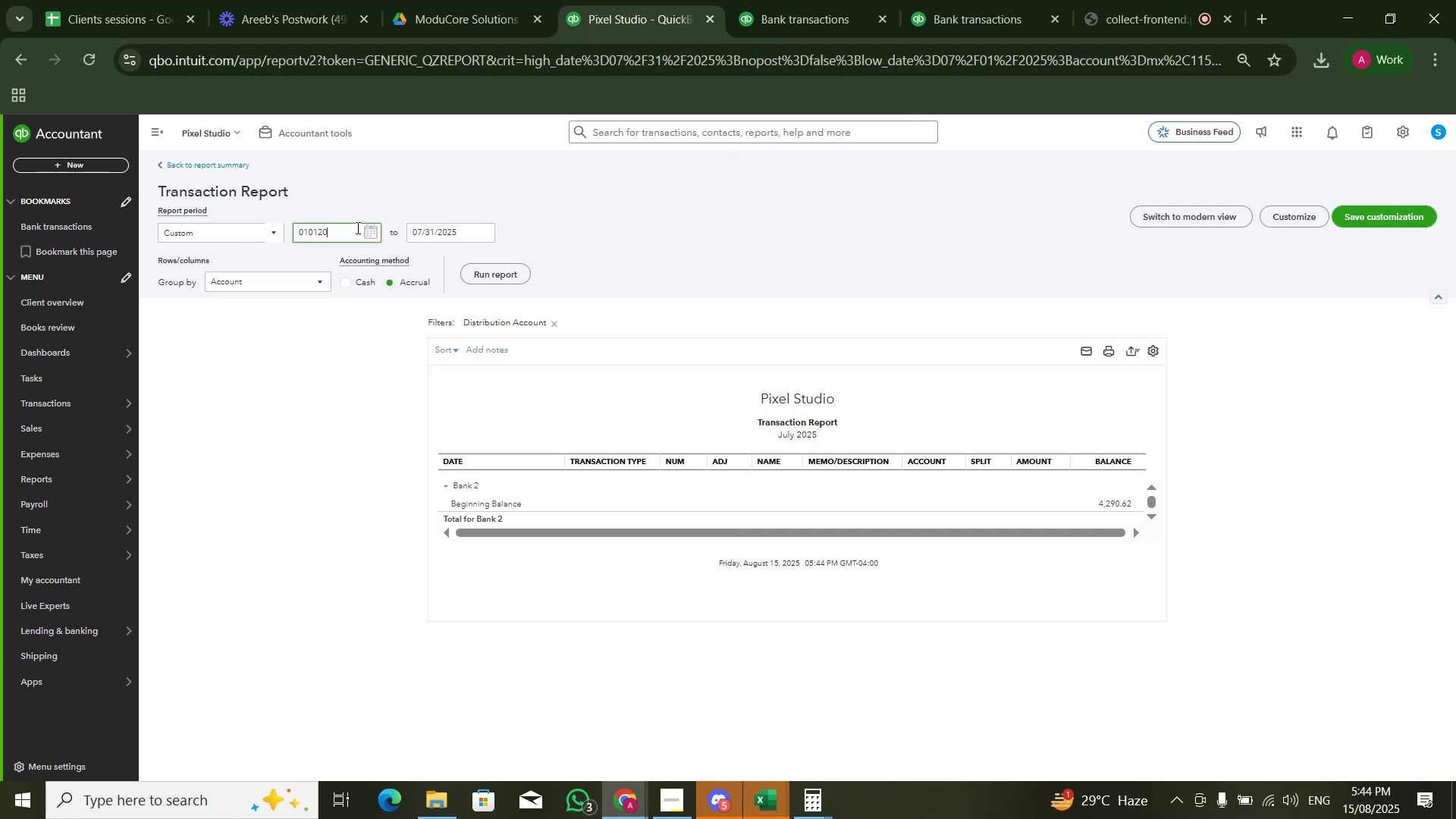 
key(Numpad2)
 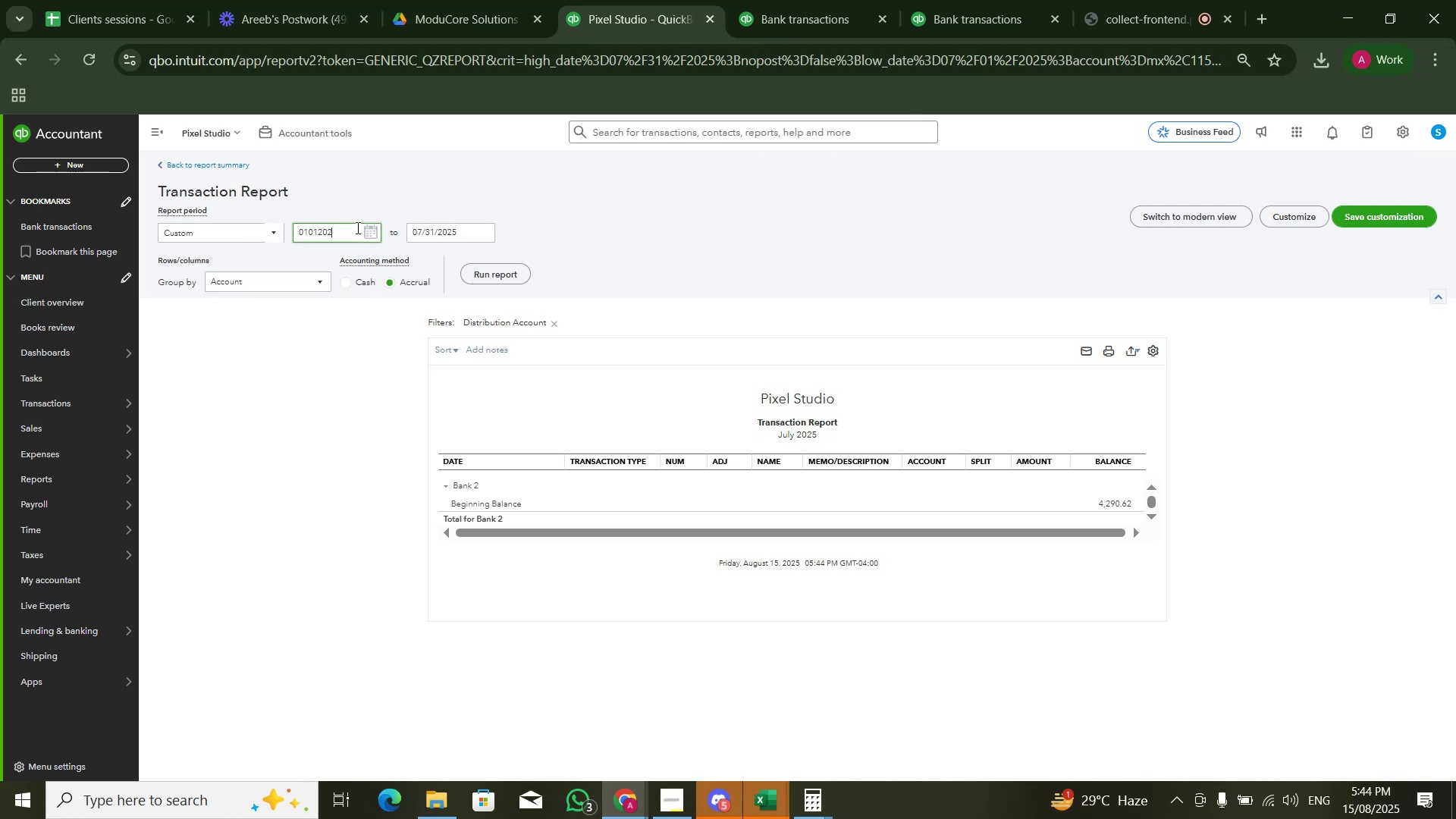 
key(Numpad0)
 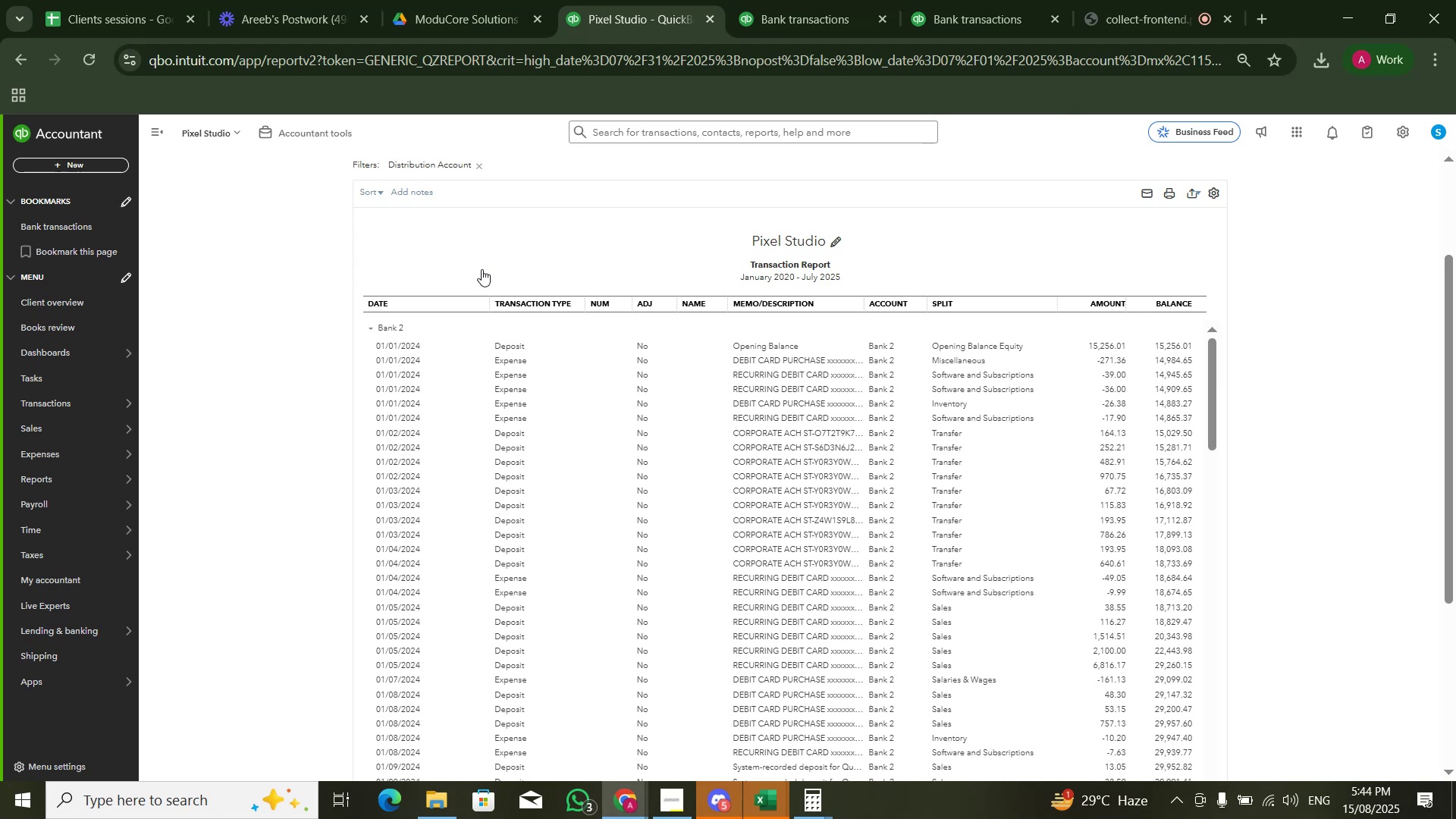 
wait(13.56)
 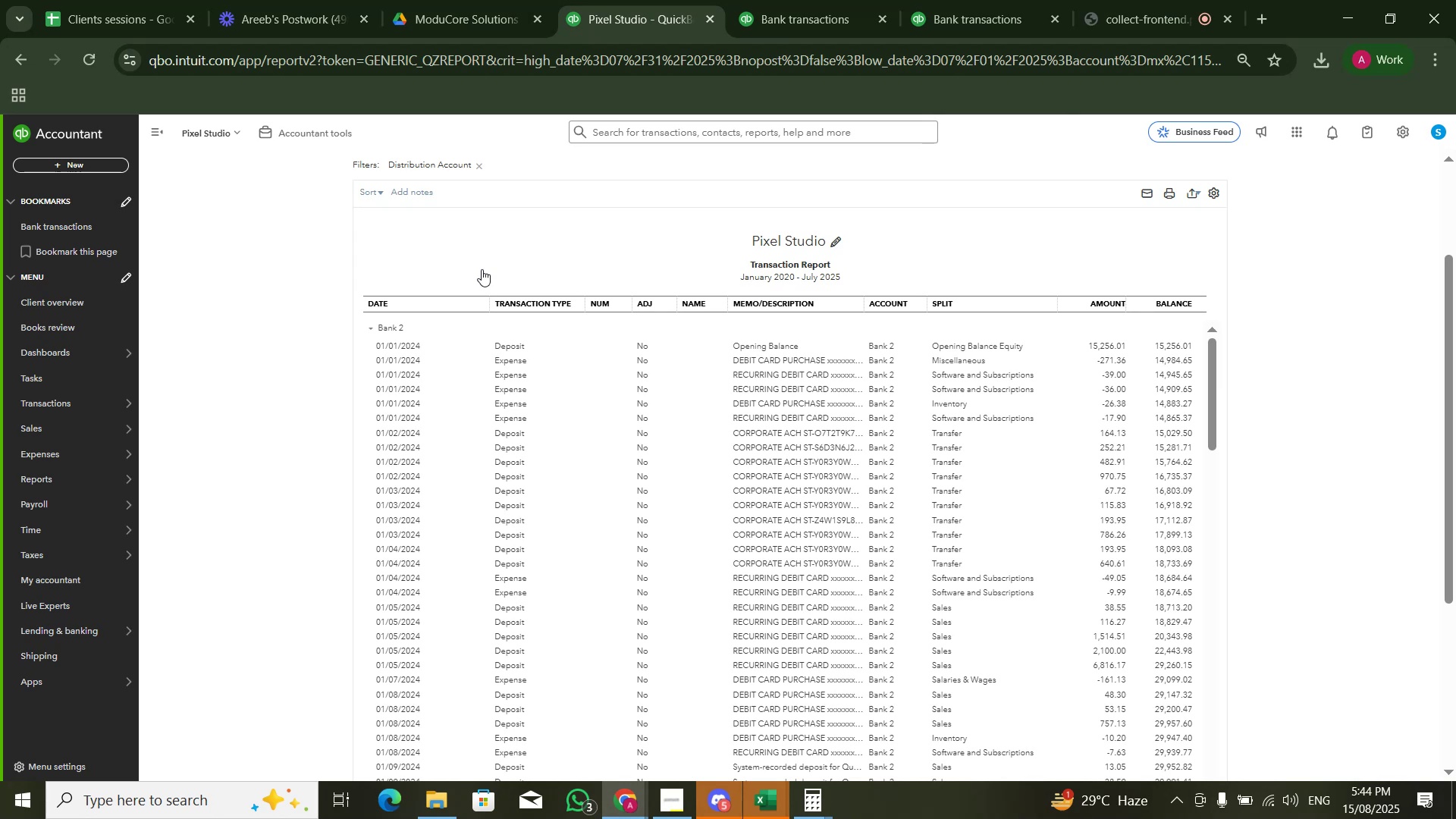 
left_click([1214, 194])
 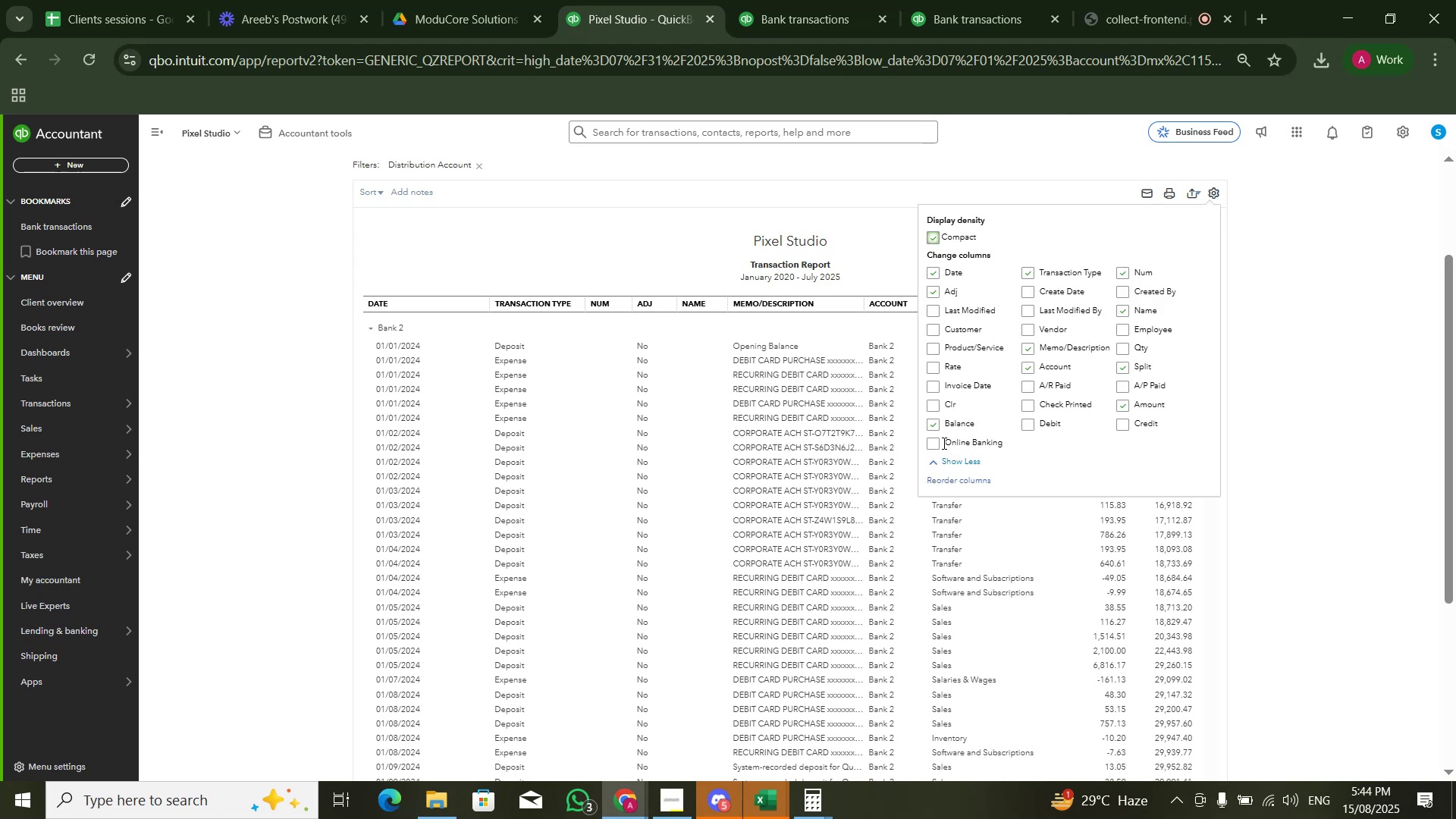 
left_click([933, 426])
 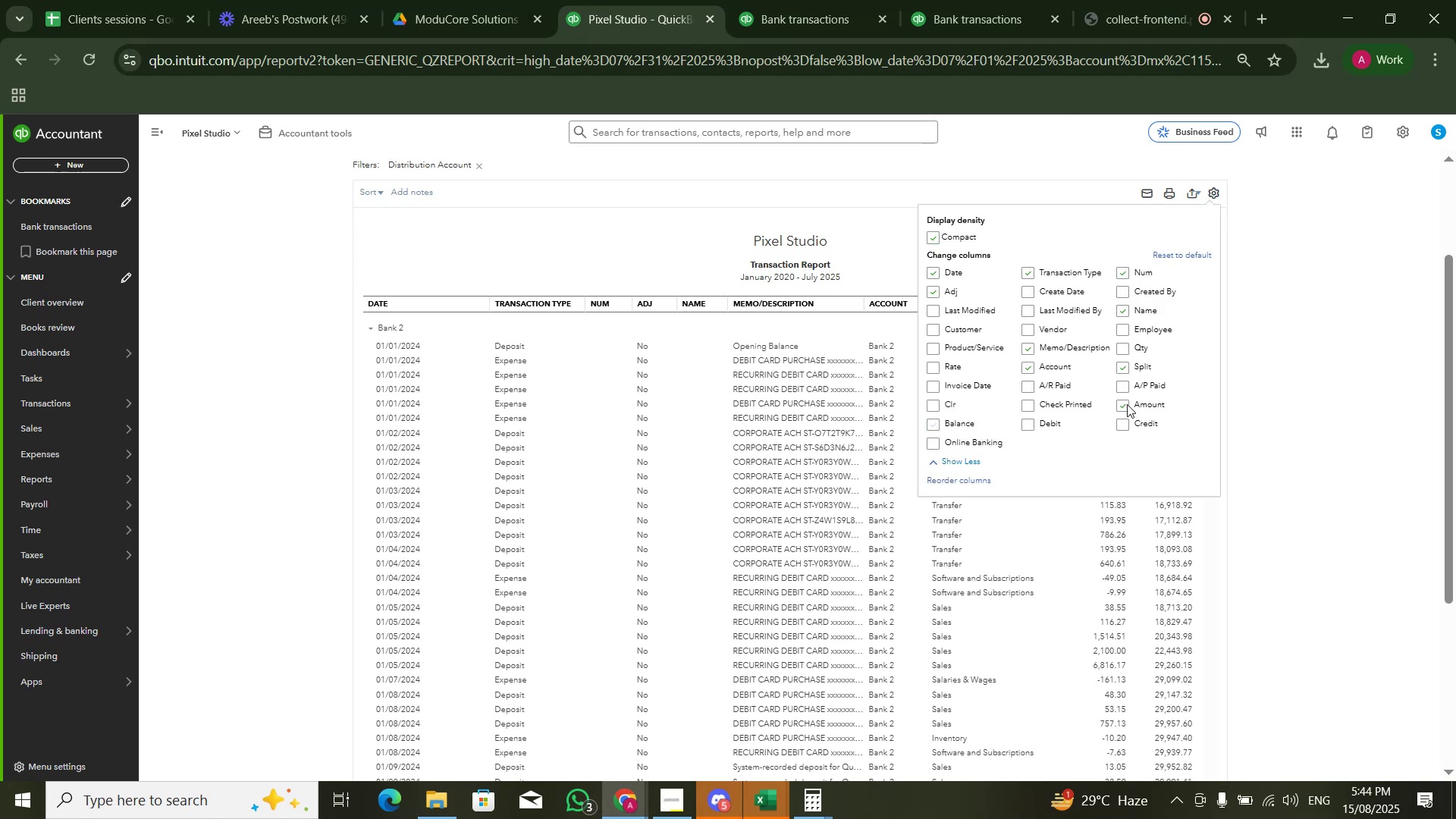 
left_click([1112, 401])
 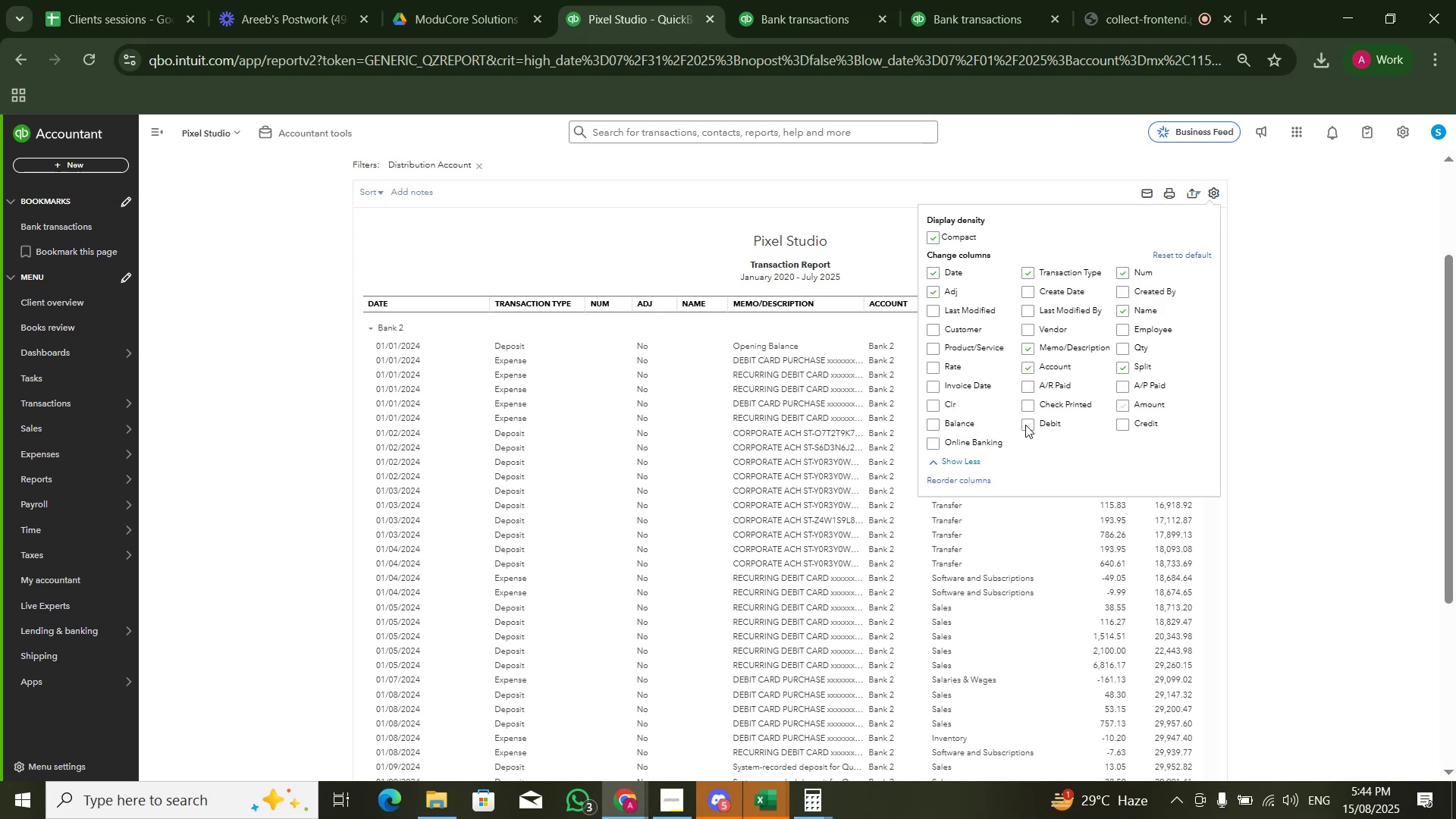 
triple_click([1025, 427])
 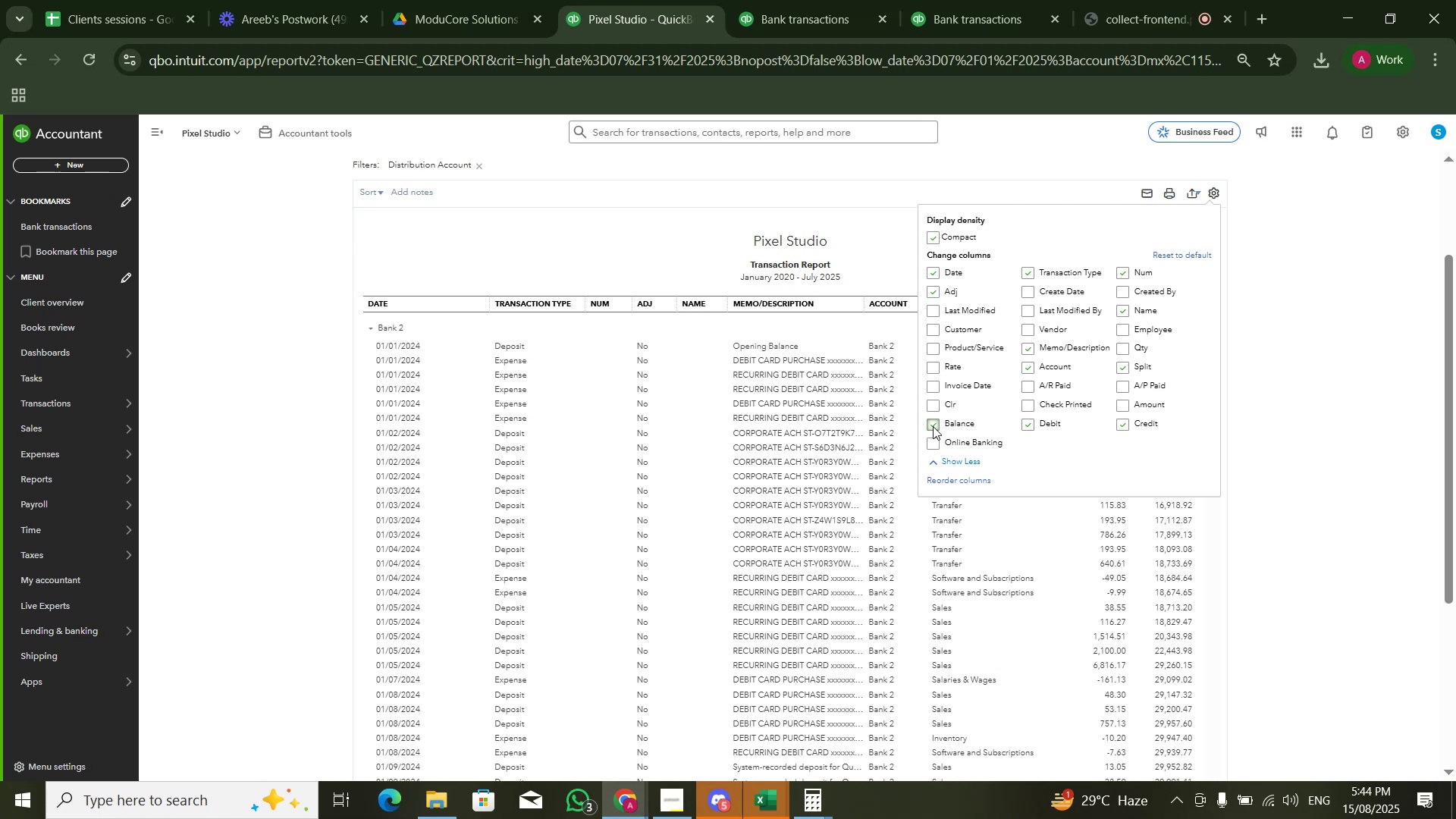 
mouse_move([1234, 356])
 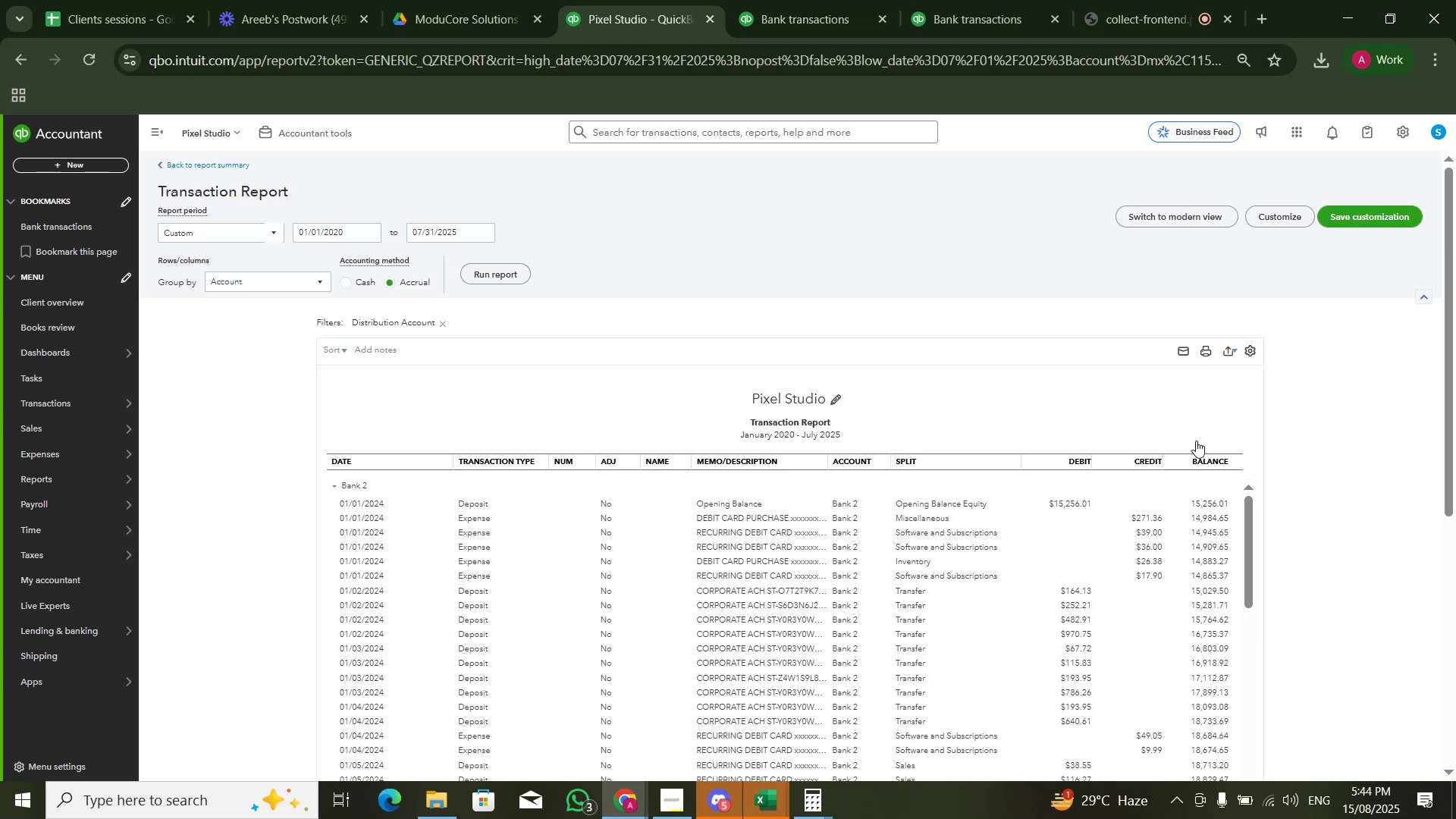 
scroll: coordinate [1232, 425], scroll_direction: down, amount: 27.0
 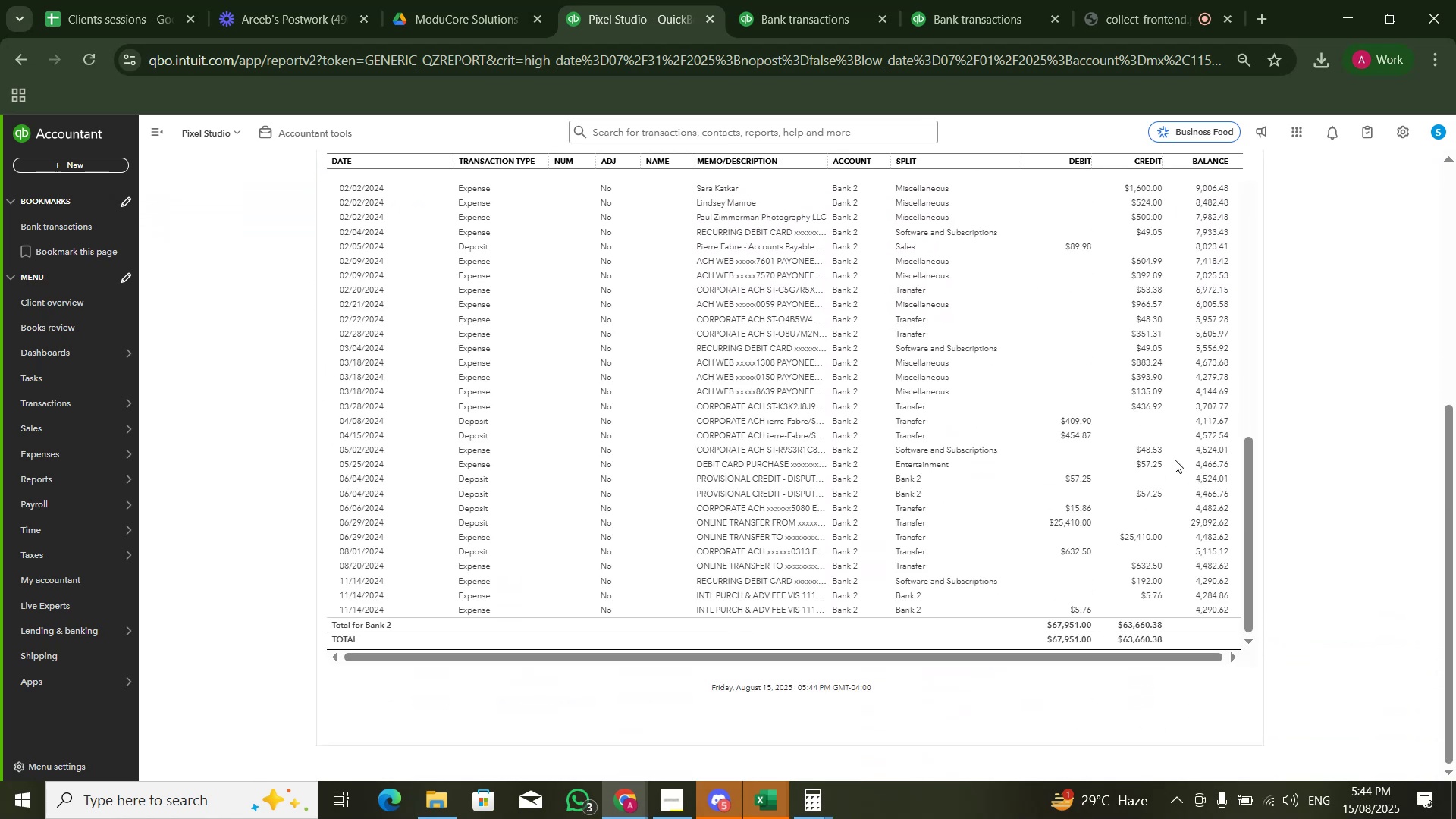 
key(Alt+AltLeft)
 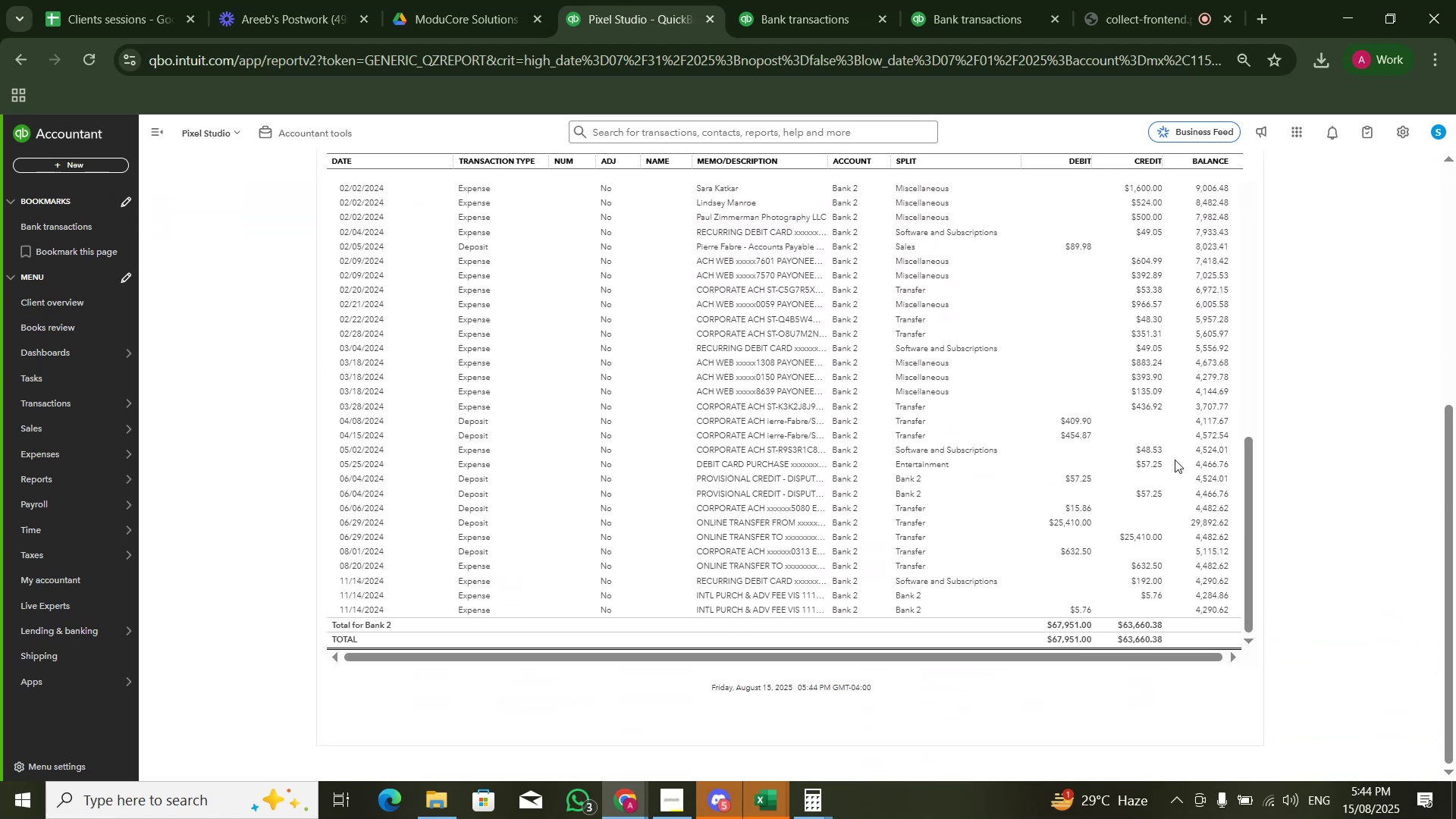 
hold_key(key=Tab, duration=0.96)
 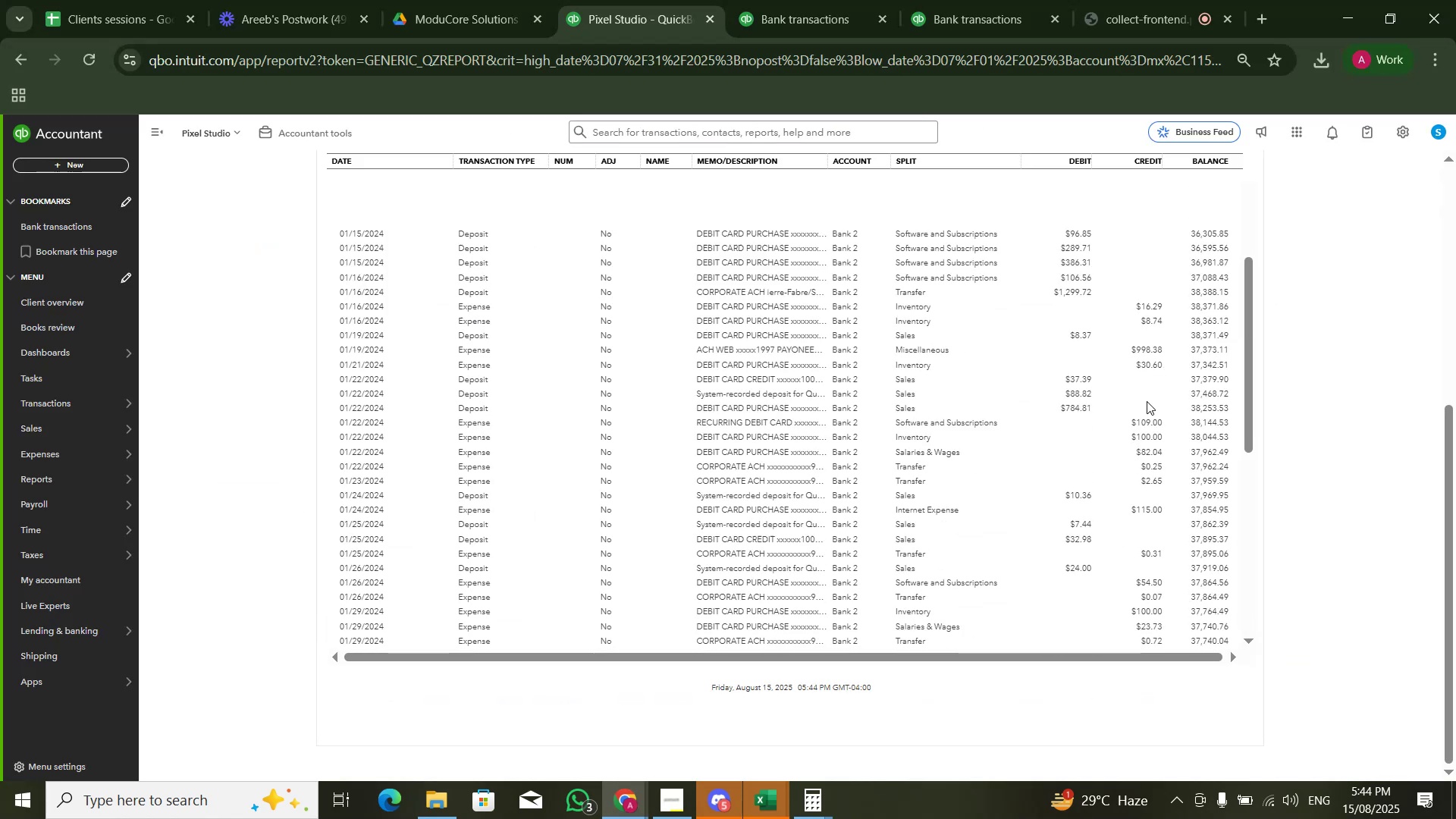 
key(Alt+AltLeft)
 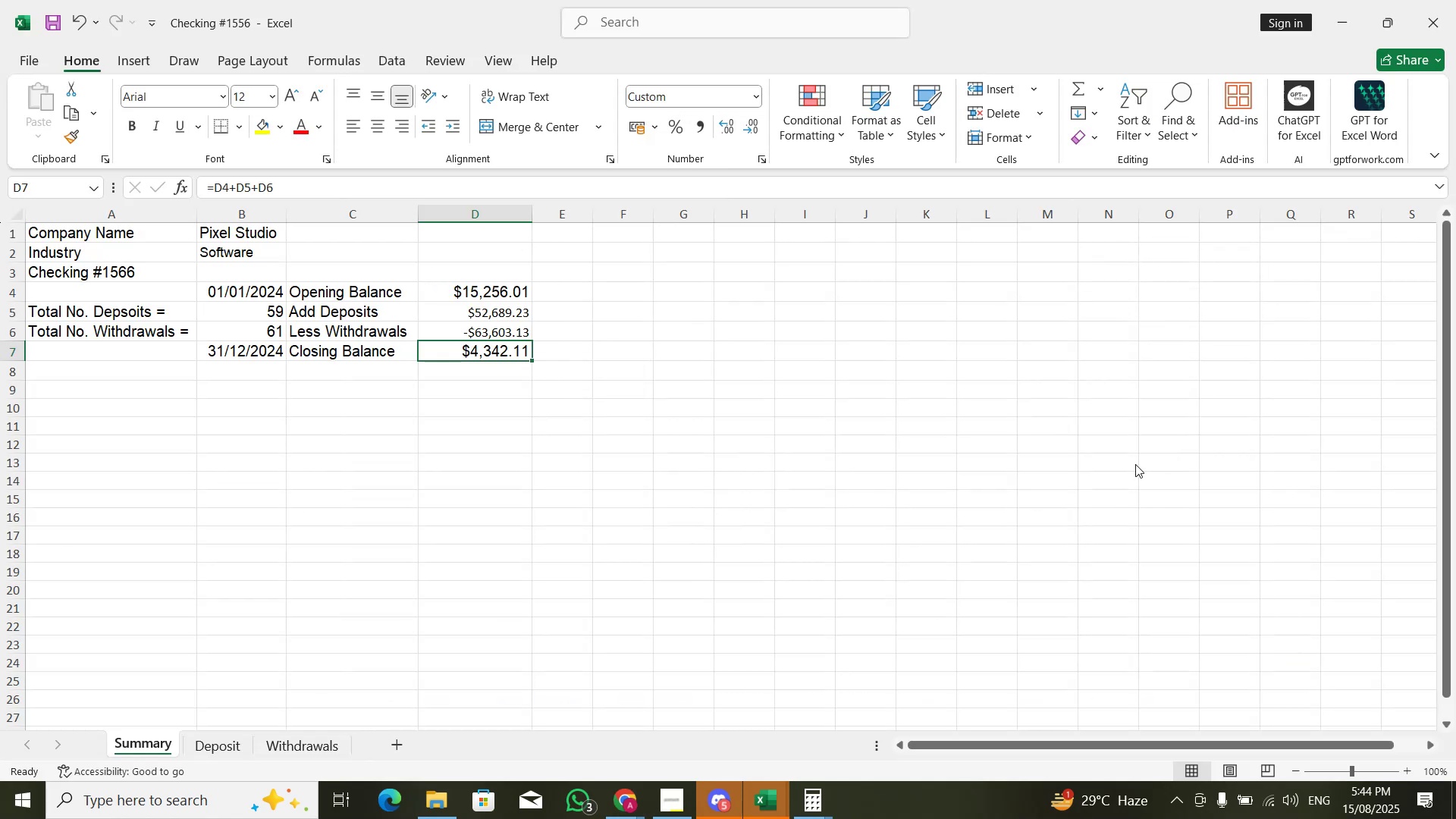 
scroll: coordinate [1138, 402], scroll_direction: up, amount: 17.0
 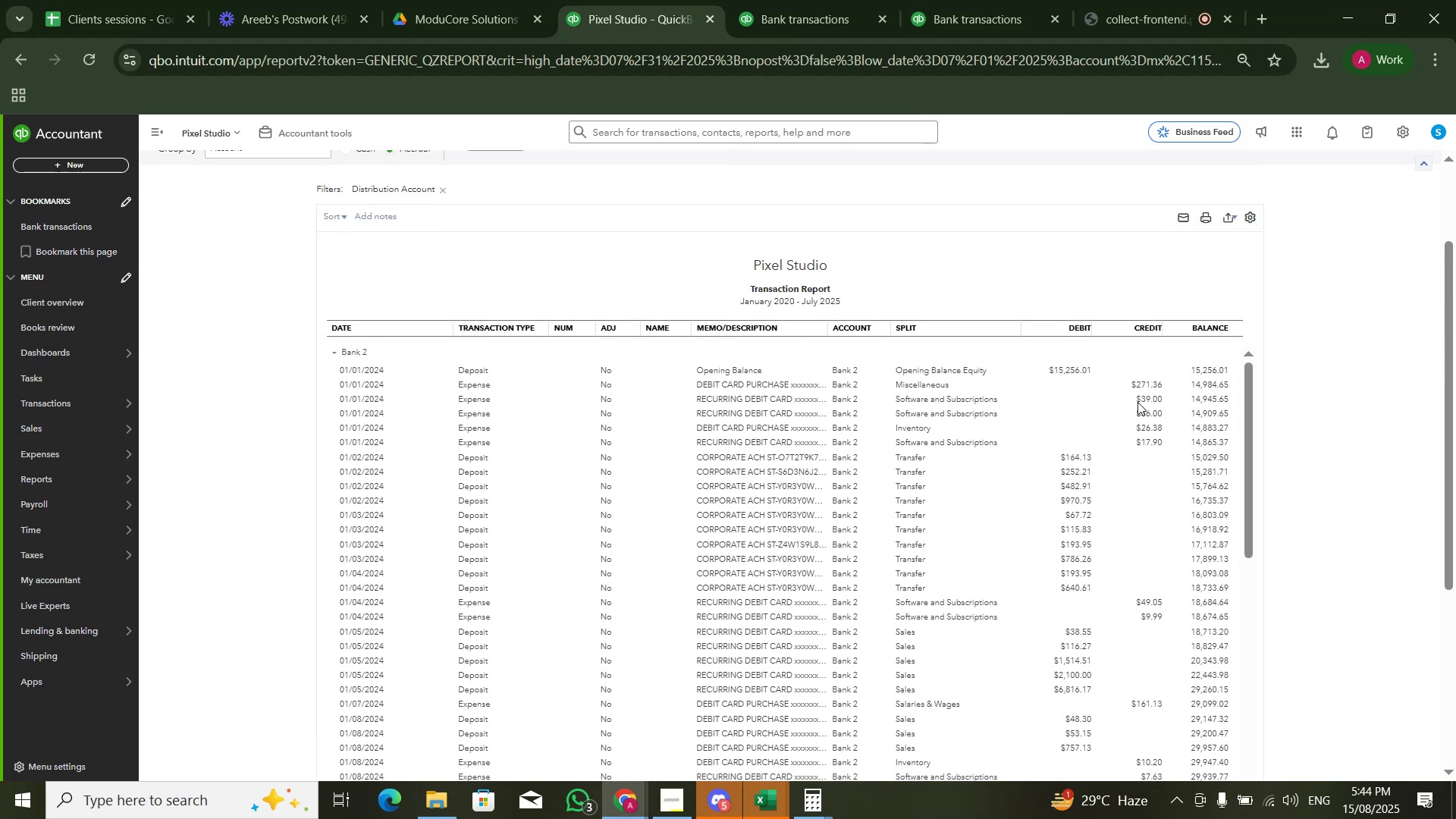 
key(Alt+AltLeft)
 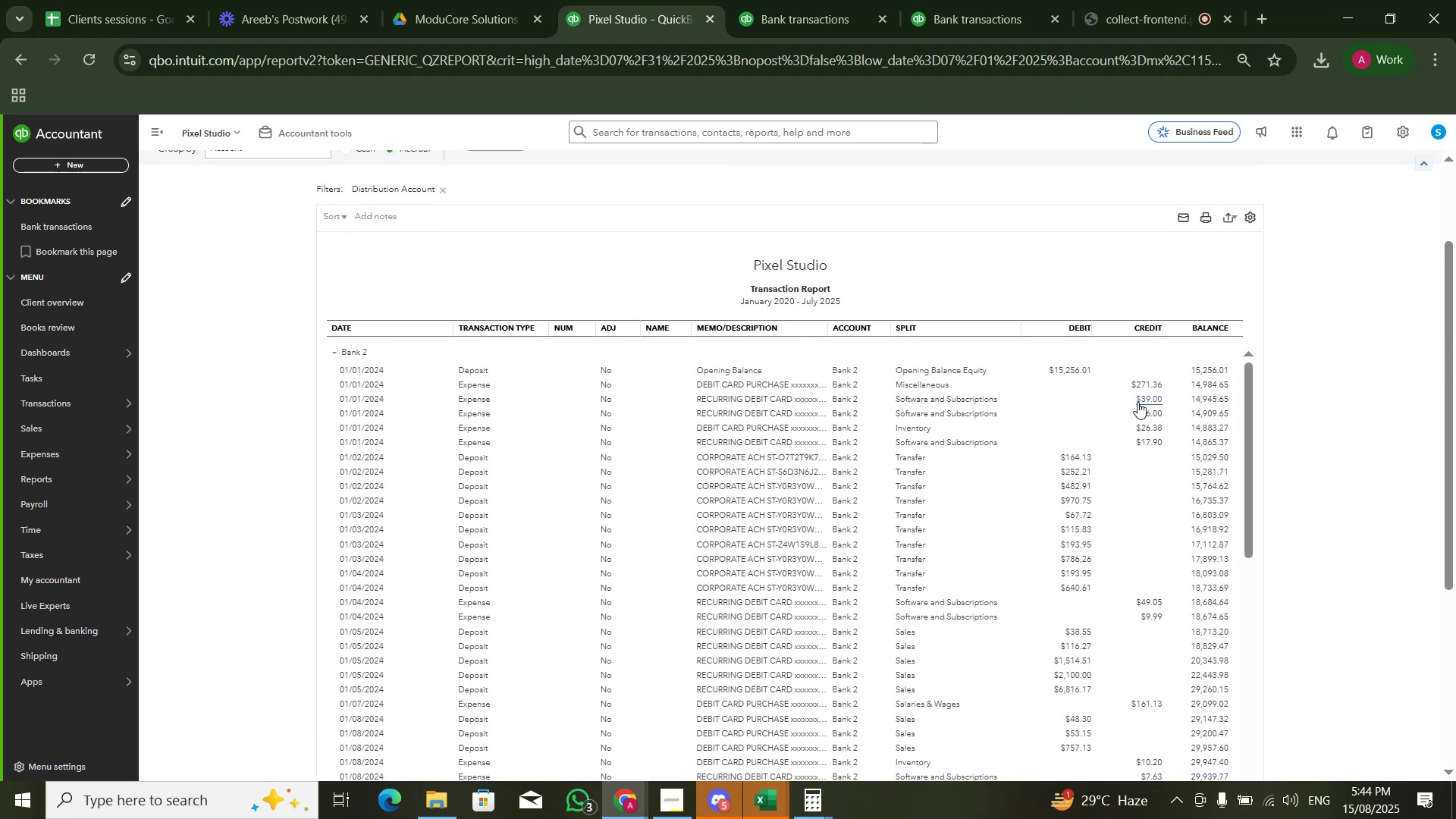 
key(Alt+Tab)
 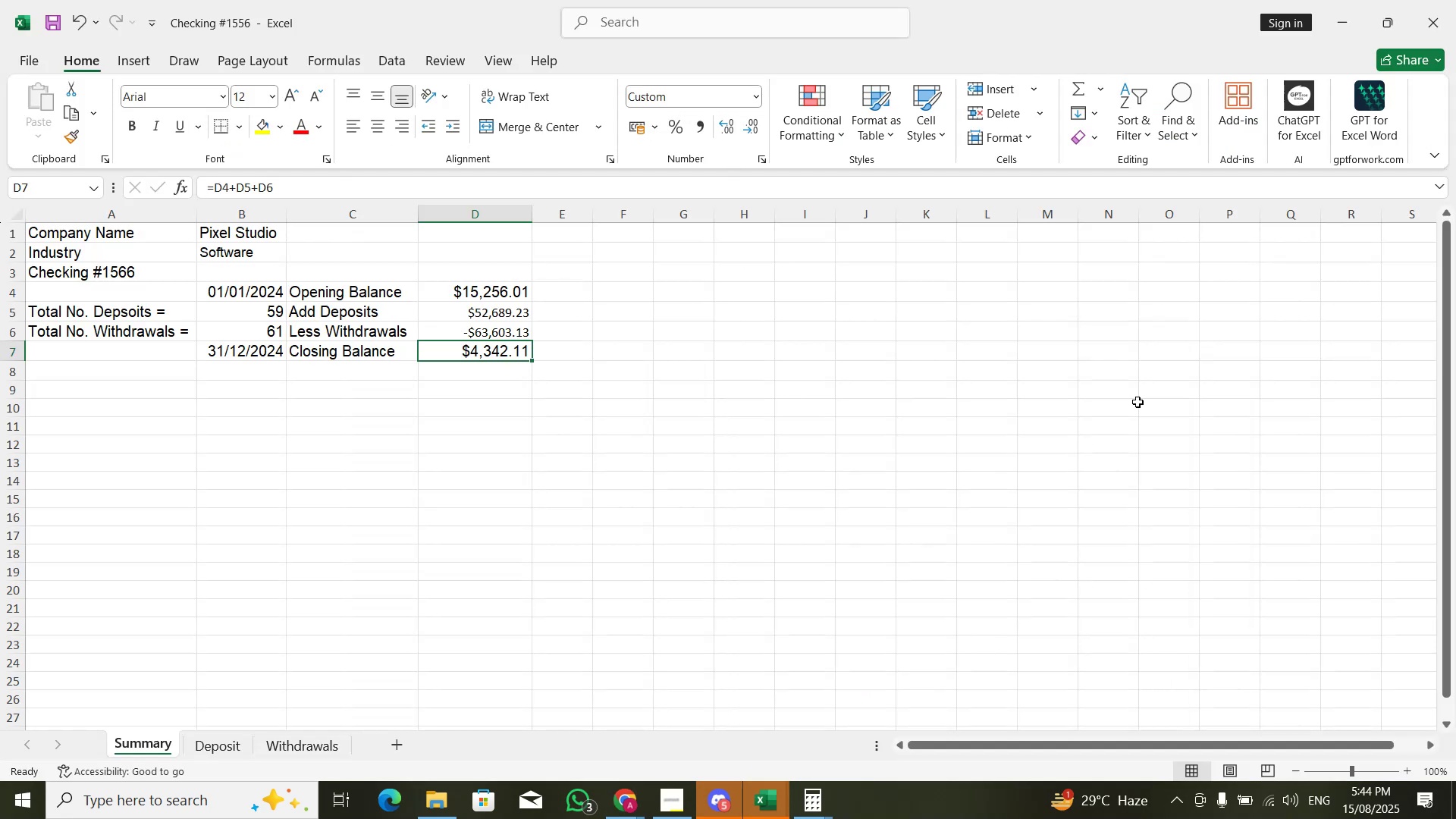 
key(Alt+AltLeft)
 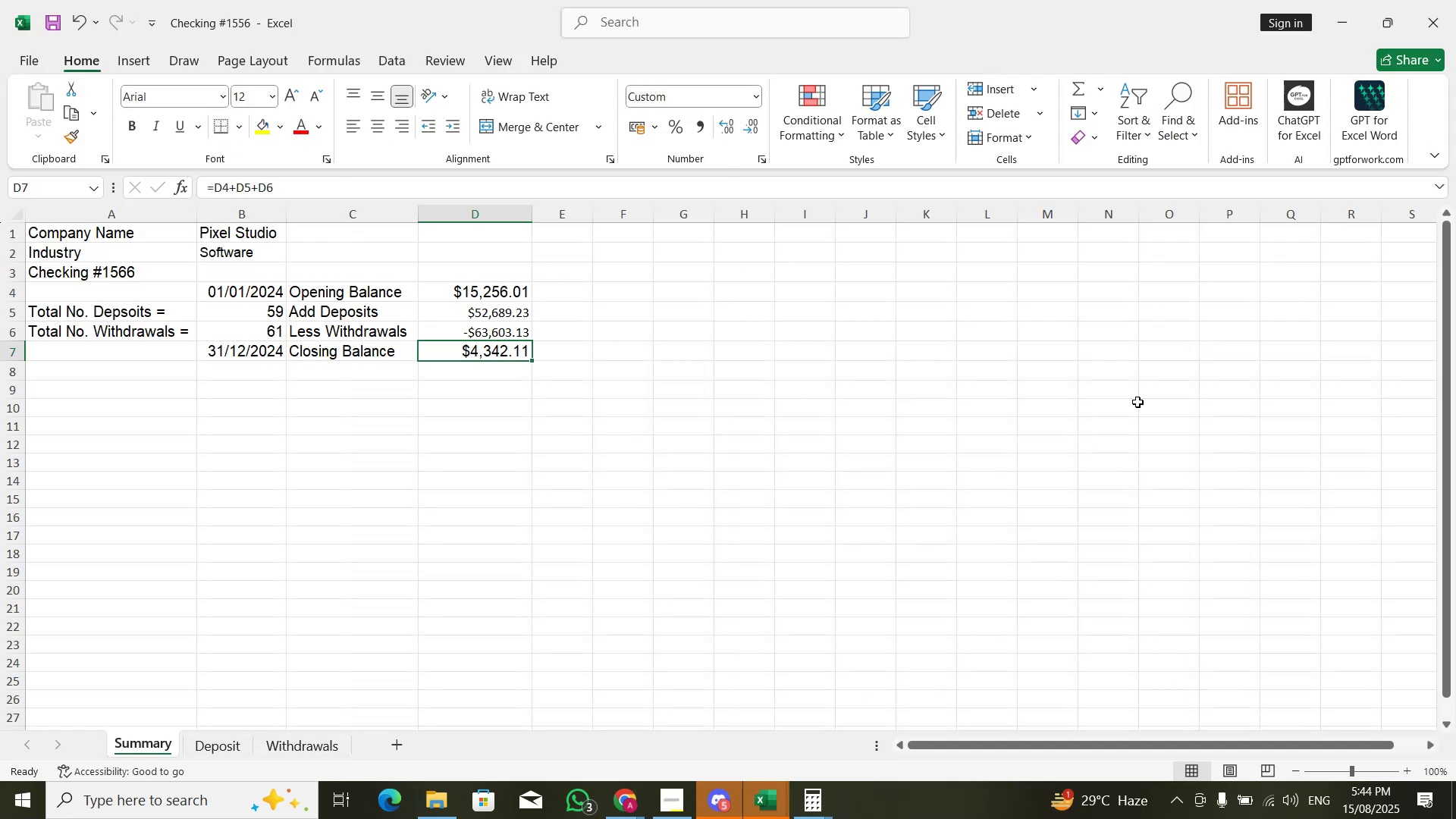 
key(Alt+Tab)
 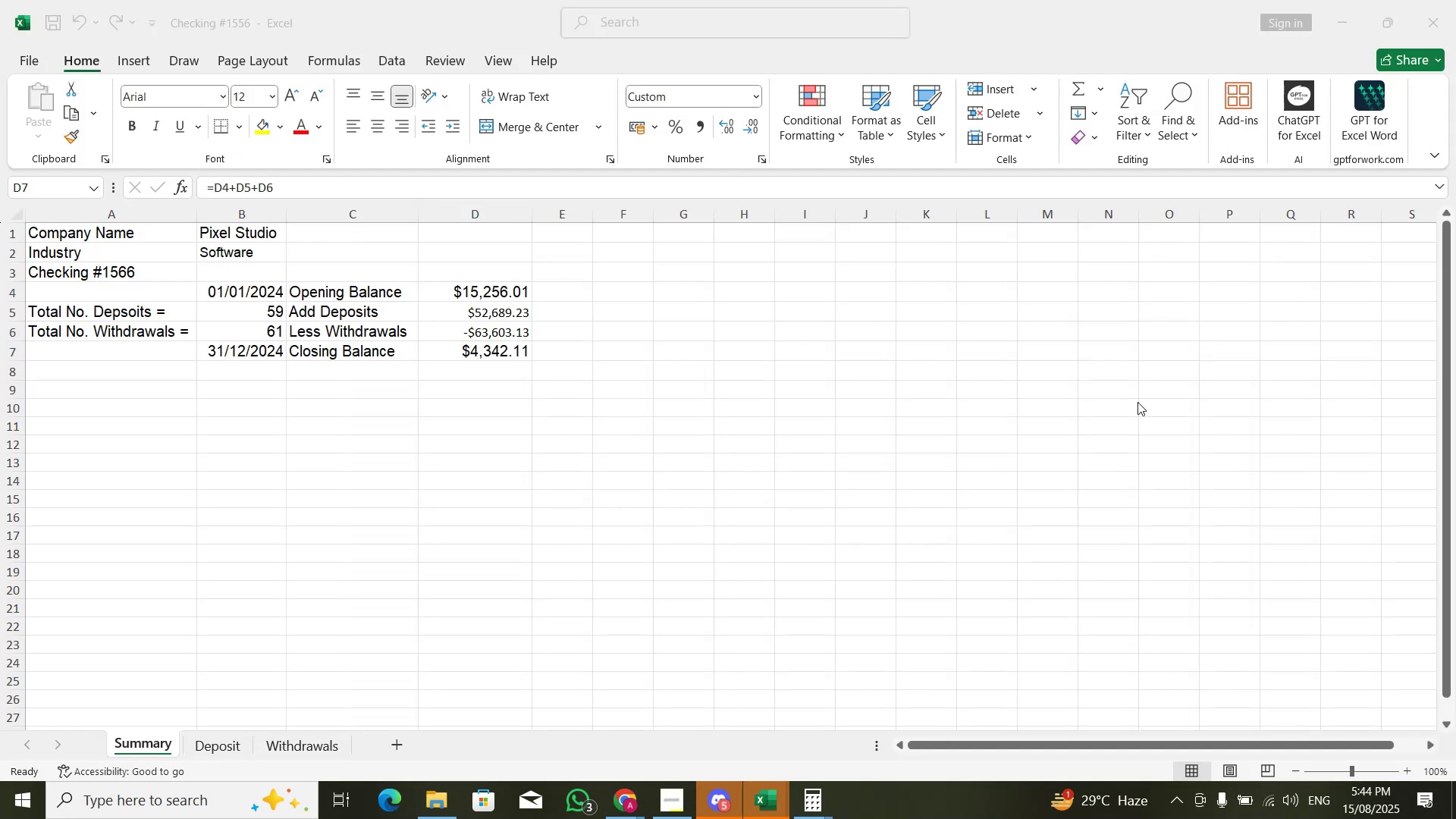 
scroll: coordinate [1160, 482], scroll_direction: down, amount: 18.0
 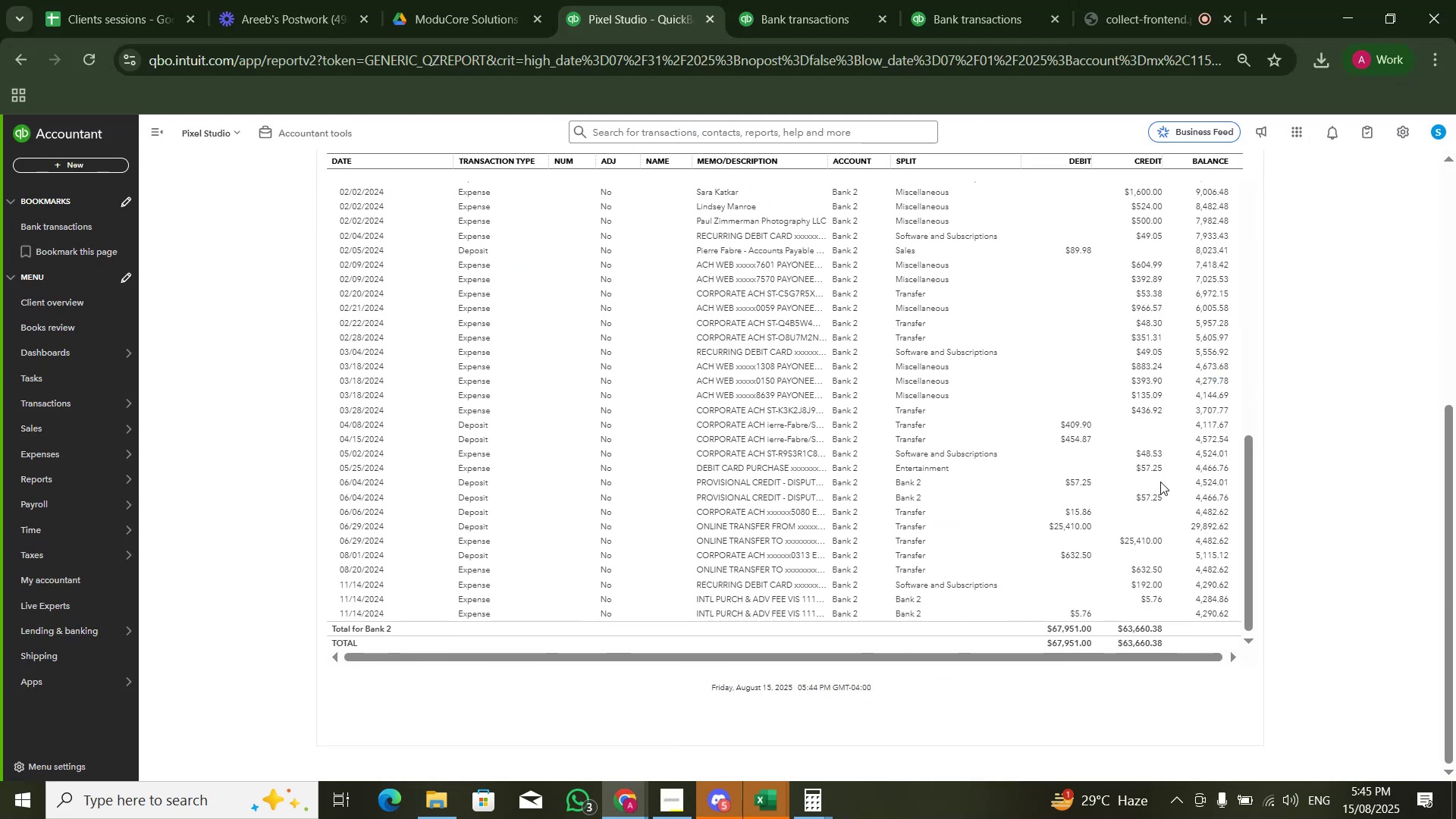 
key(Alt+AltLeft)
 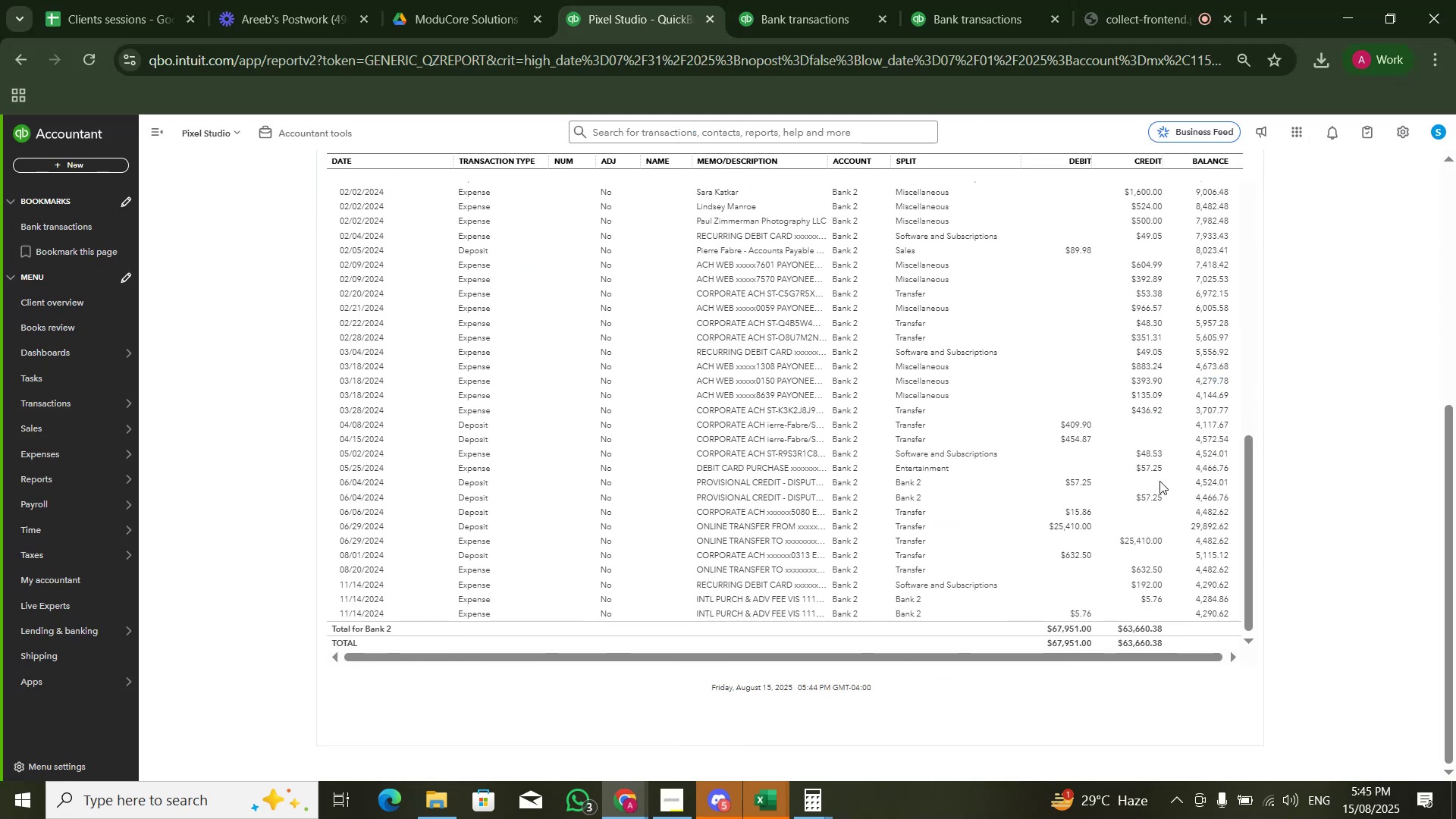 
key(Alt+Tab)
 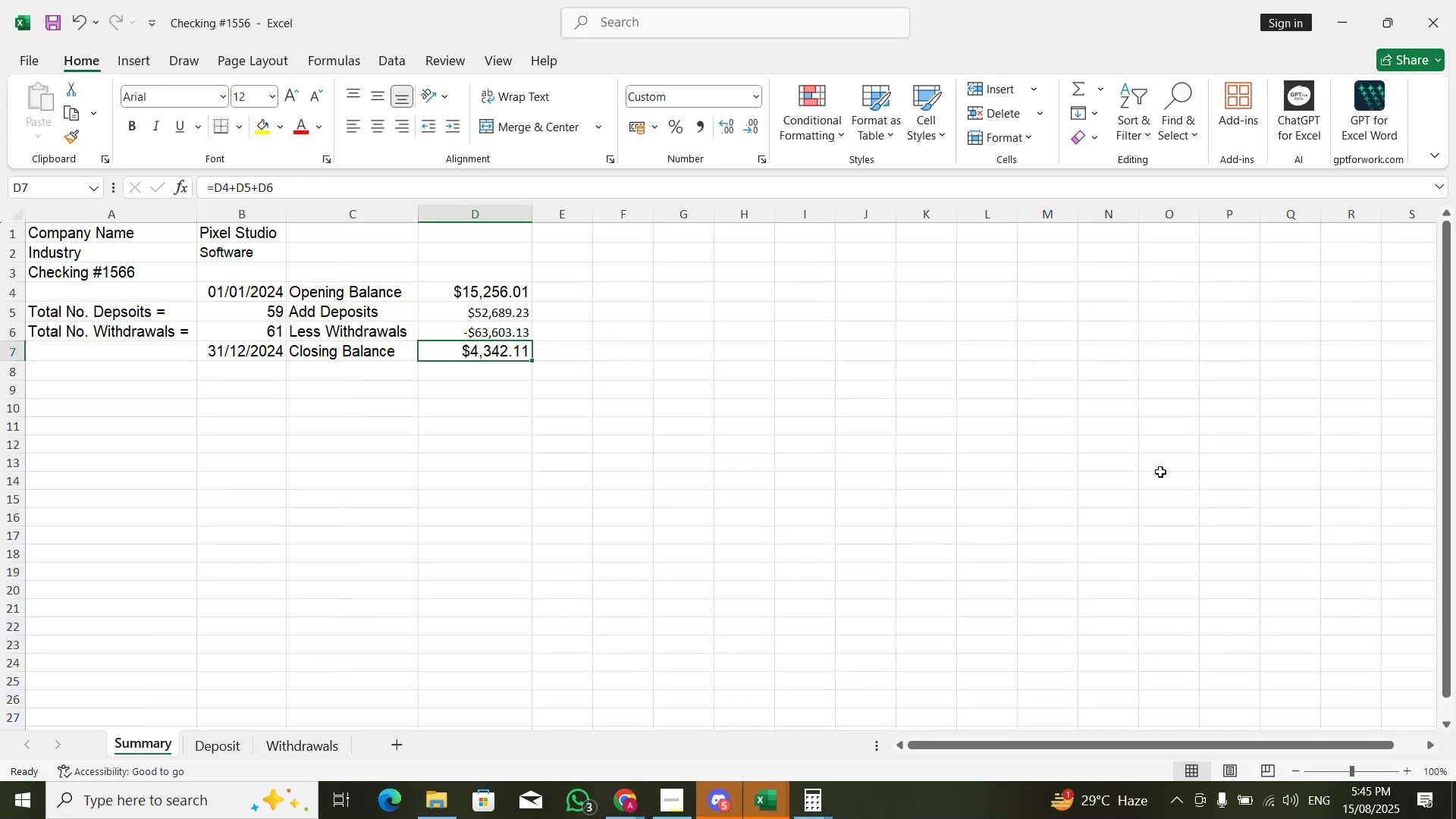 
key(Alt+AltLeft)
 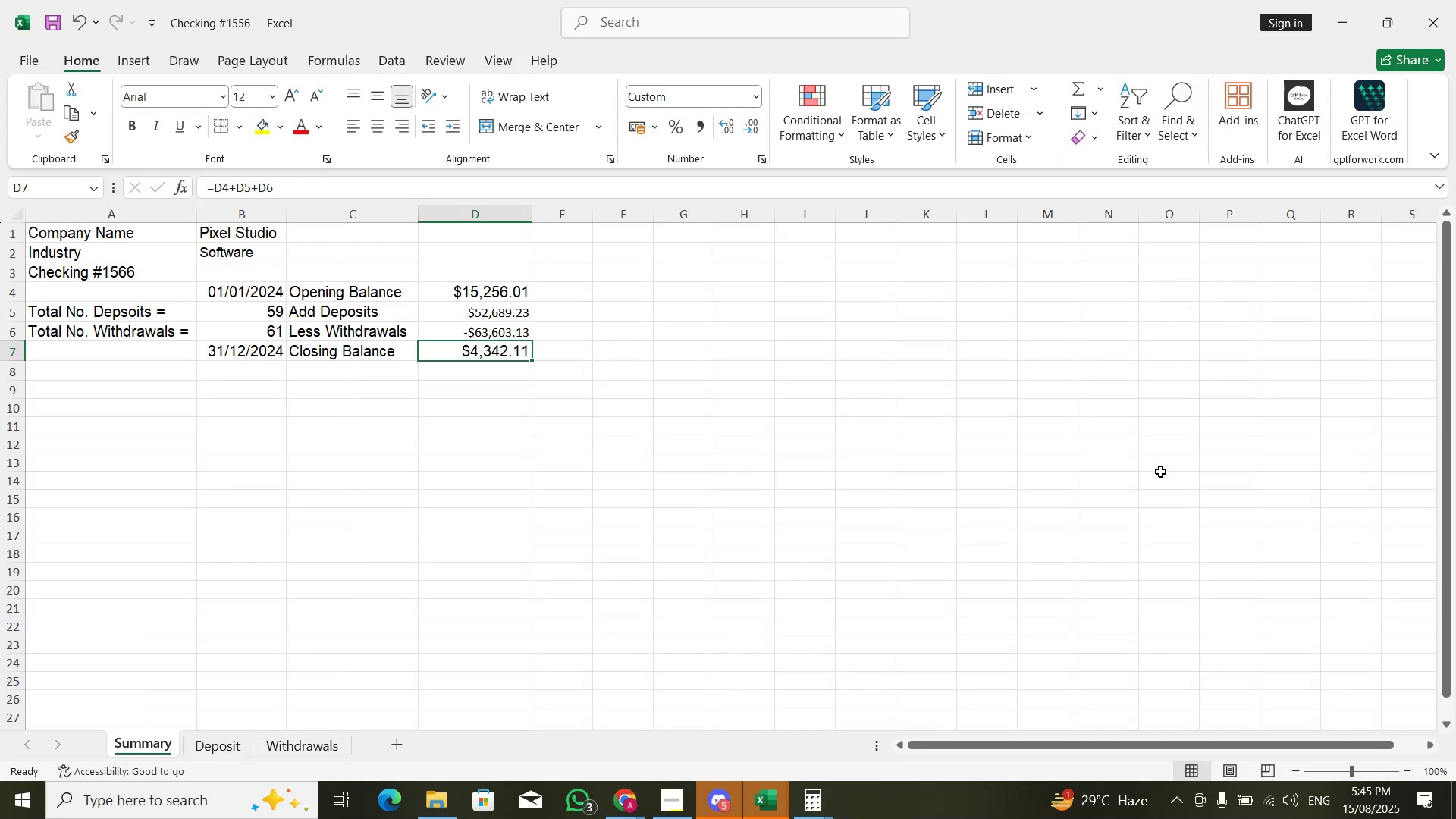 
key(Alt+Tab)
 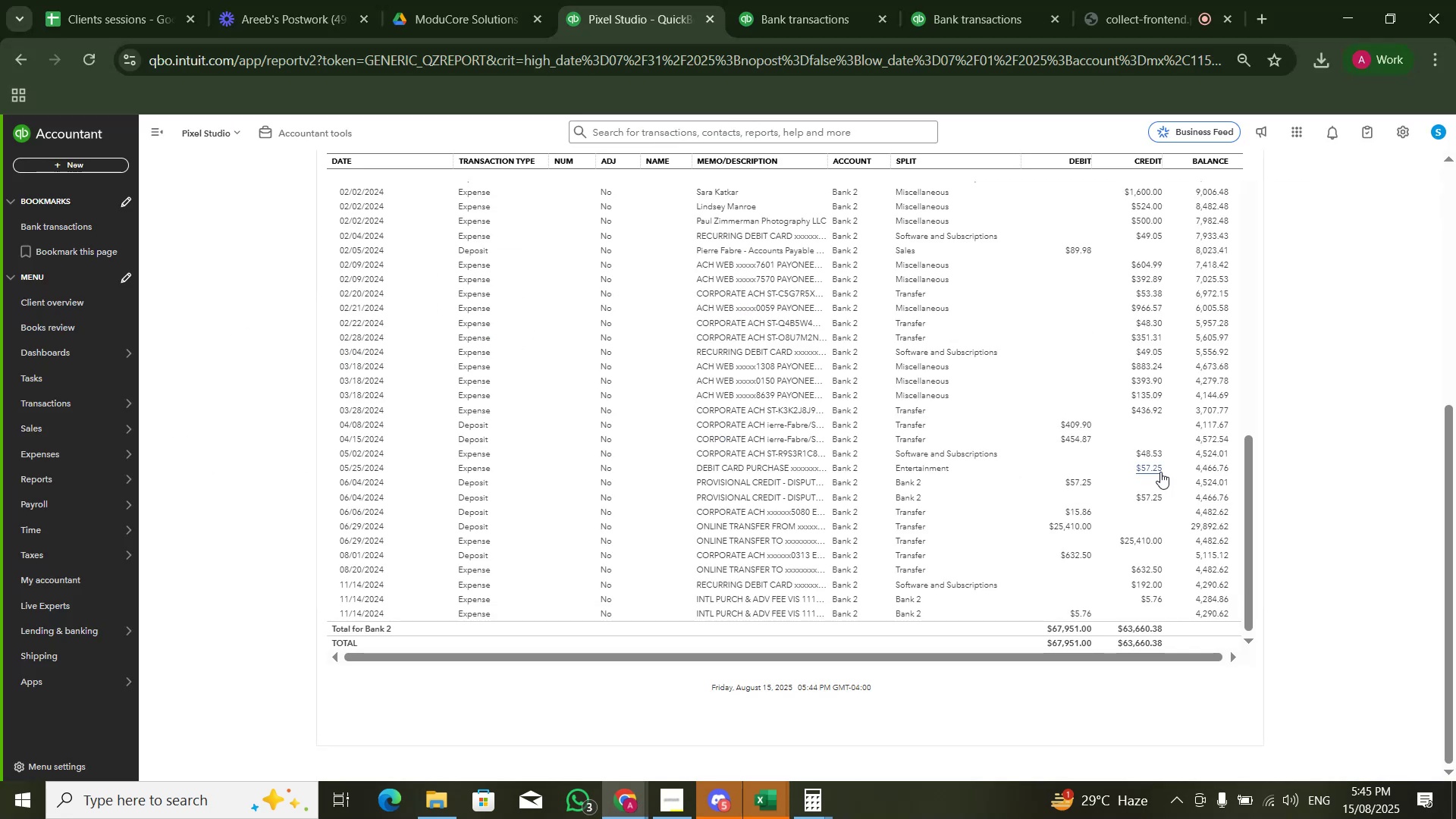 
key(Alt+AltLeft)
 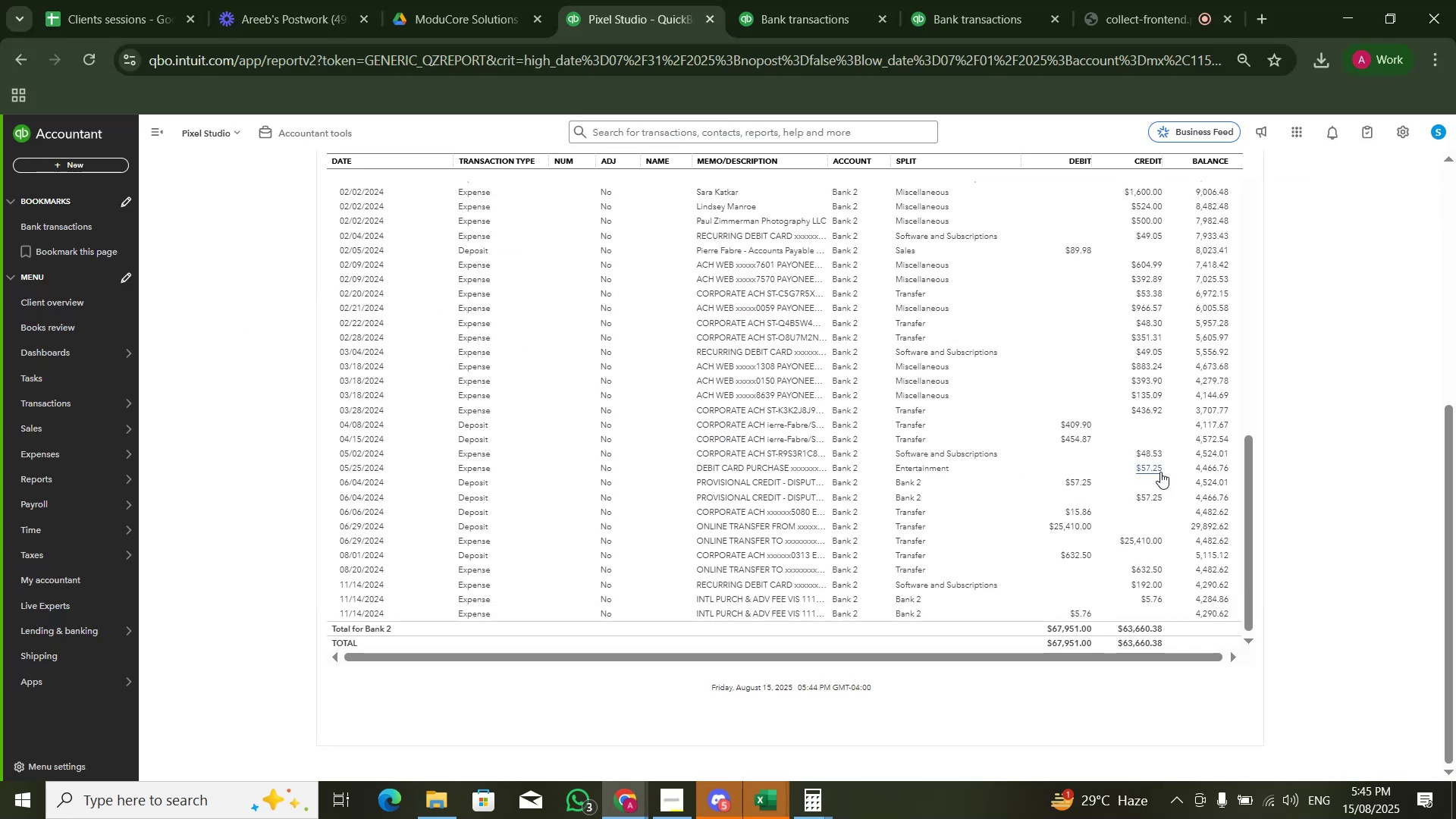 
key(Alt+Tab)
 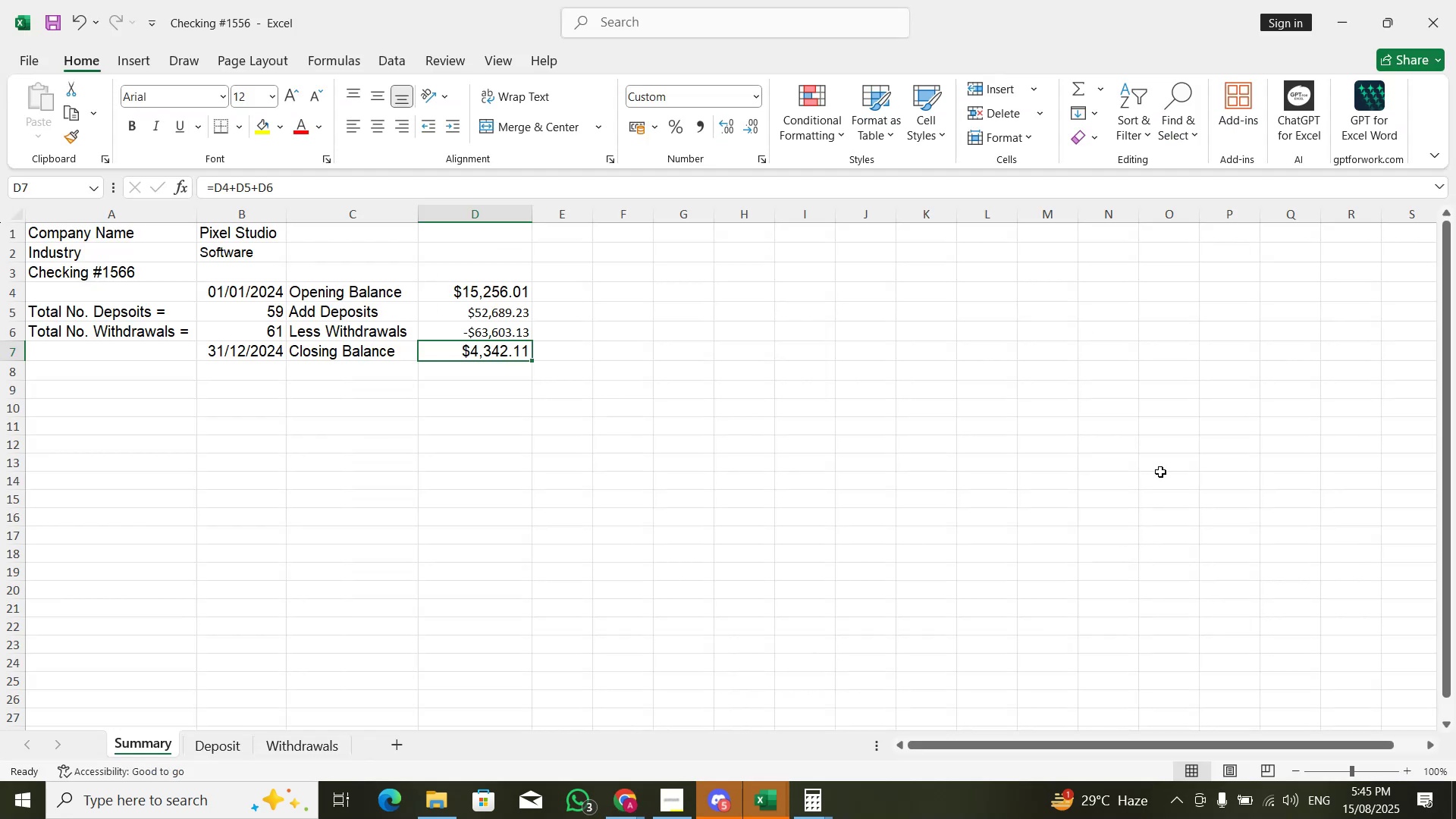 
key(Alt+AltLeft)
 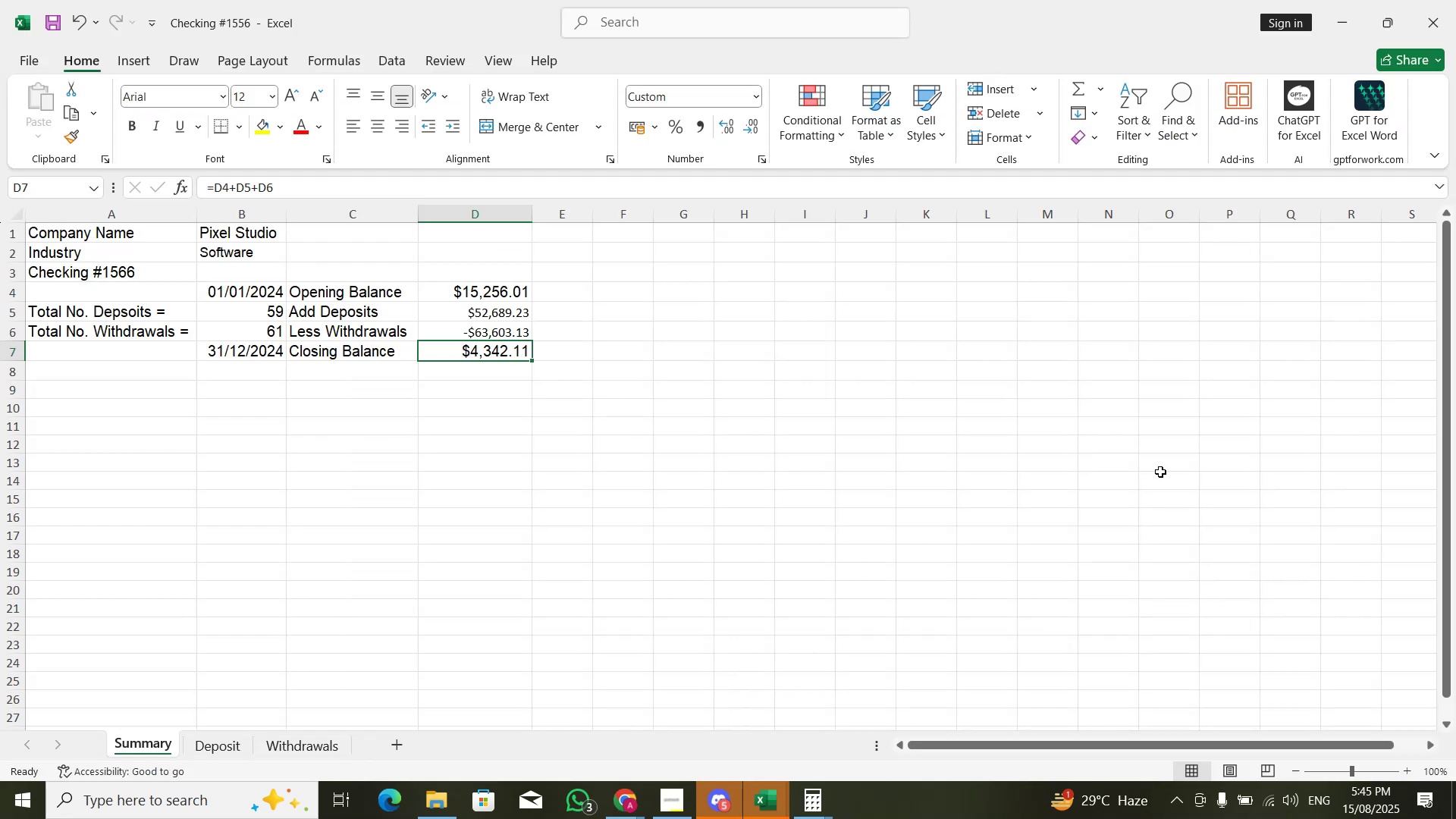 
key(Alt+Tab)
 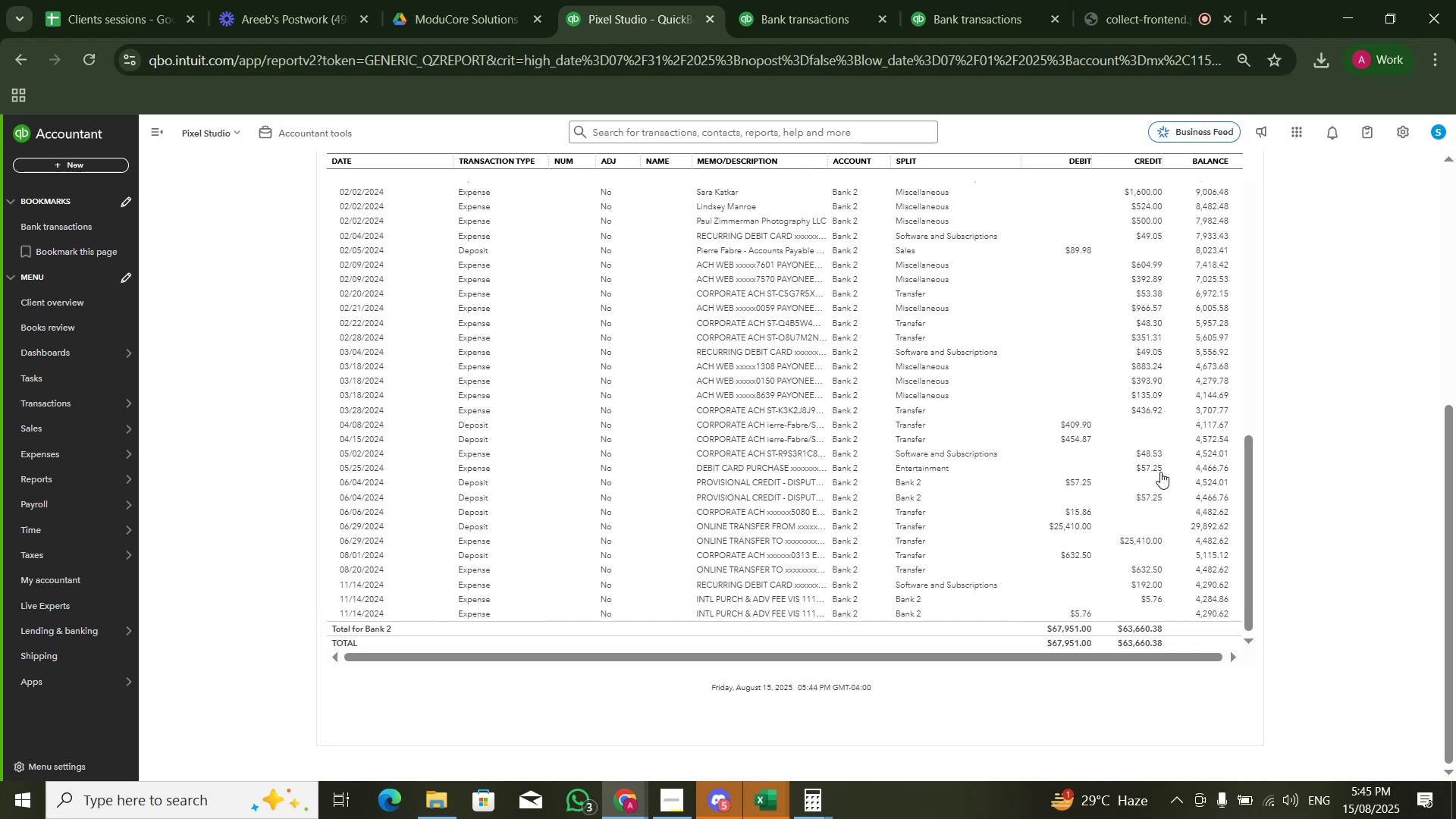 
key(Alt+Tab)
 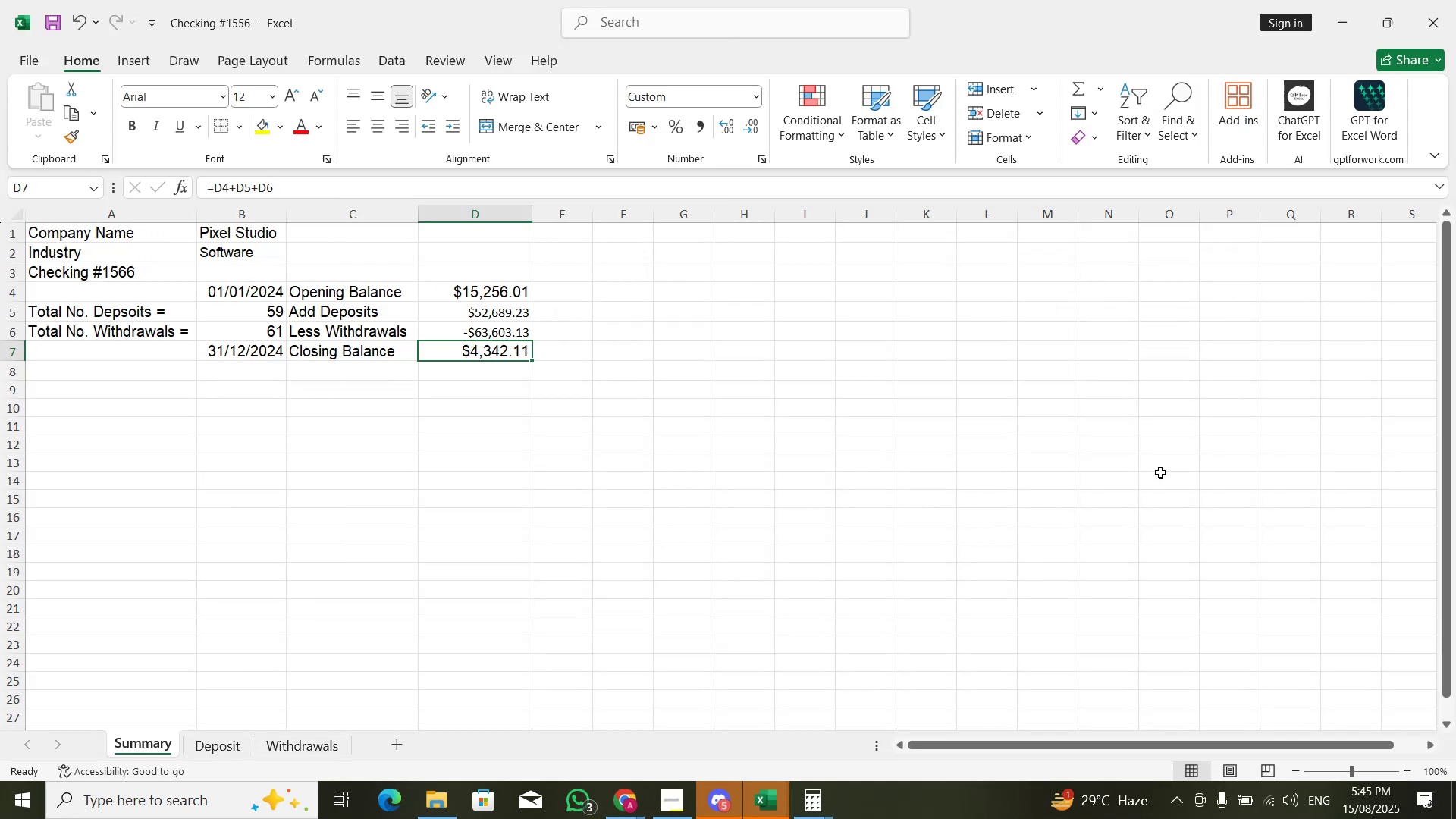 
wait(5.46)
 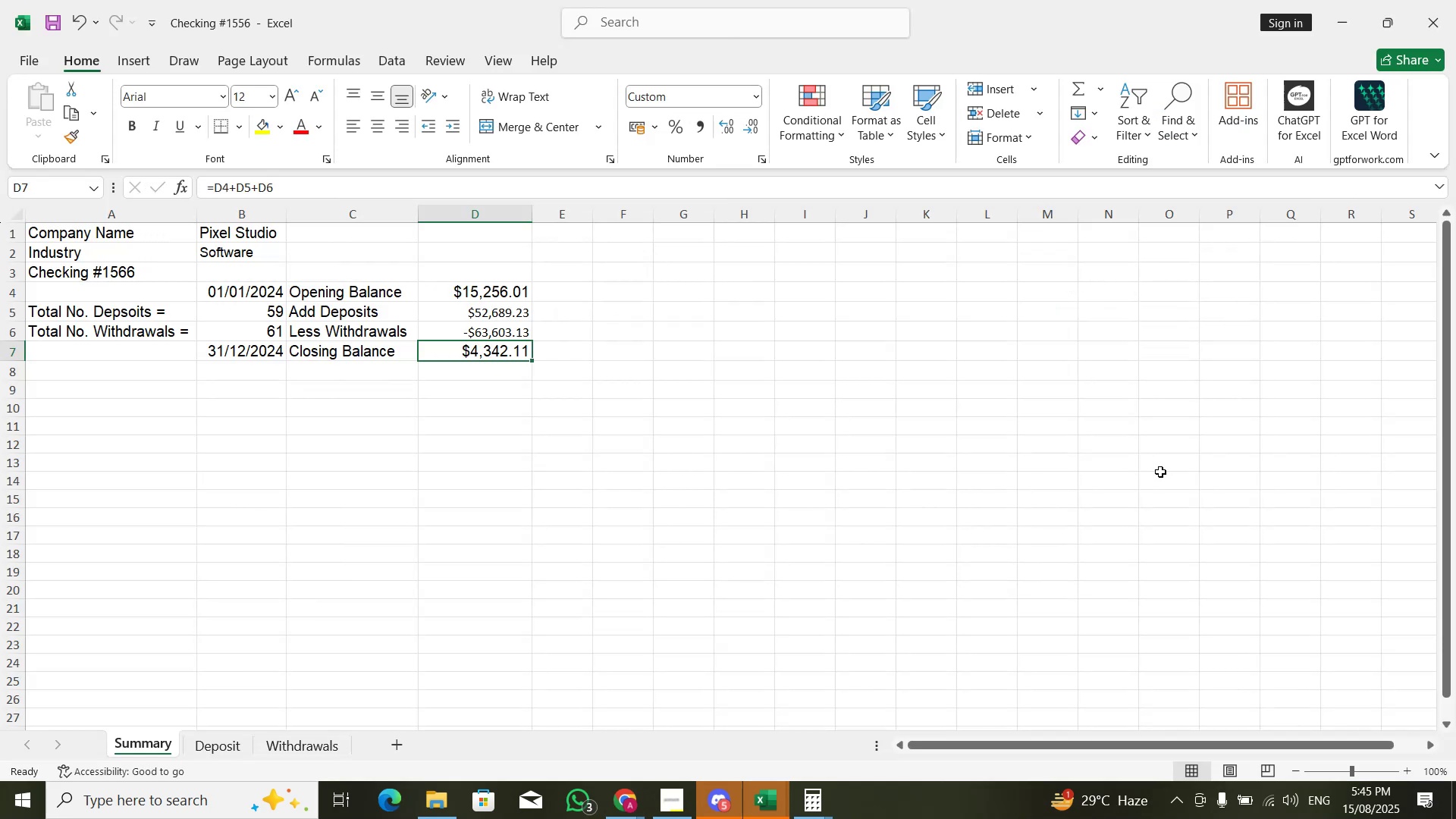 
key(Alt+Tab)
 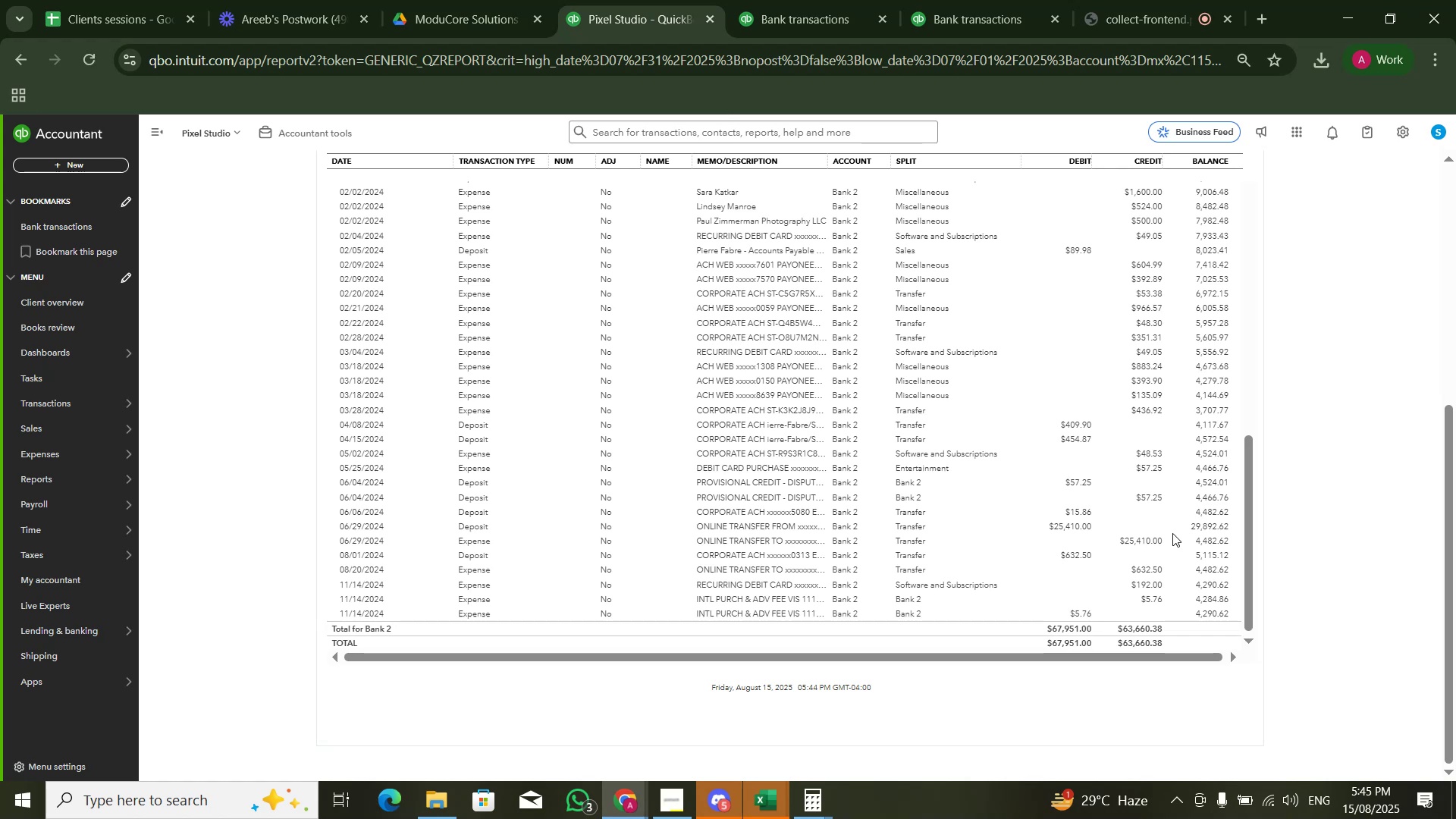 
wait(11.87)
 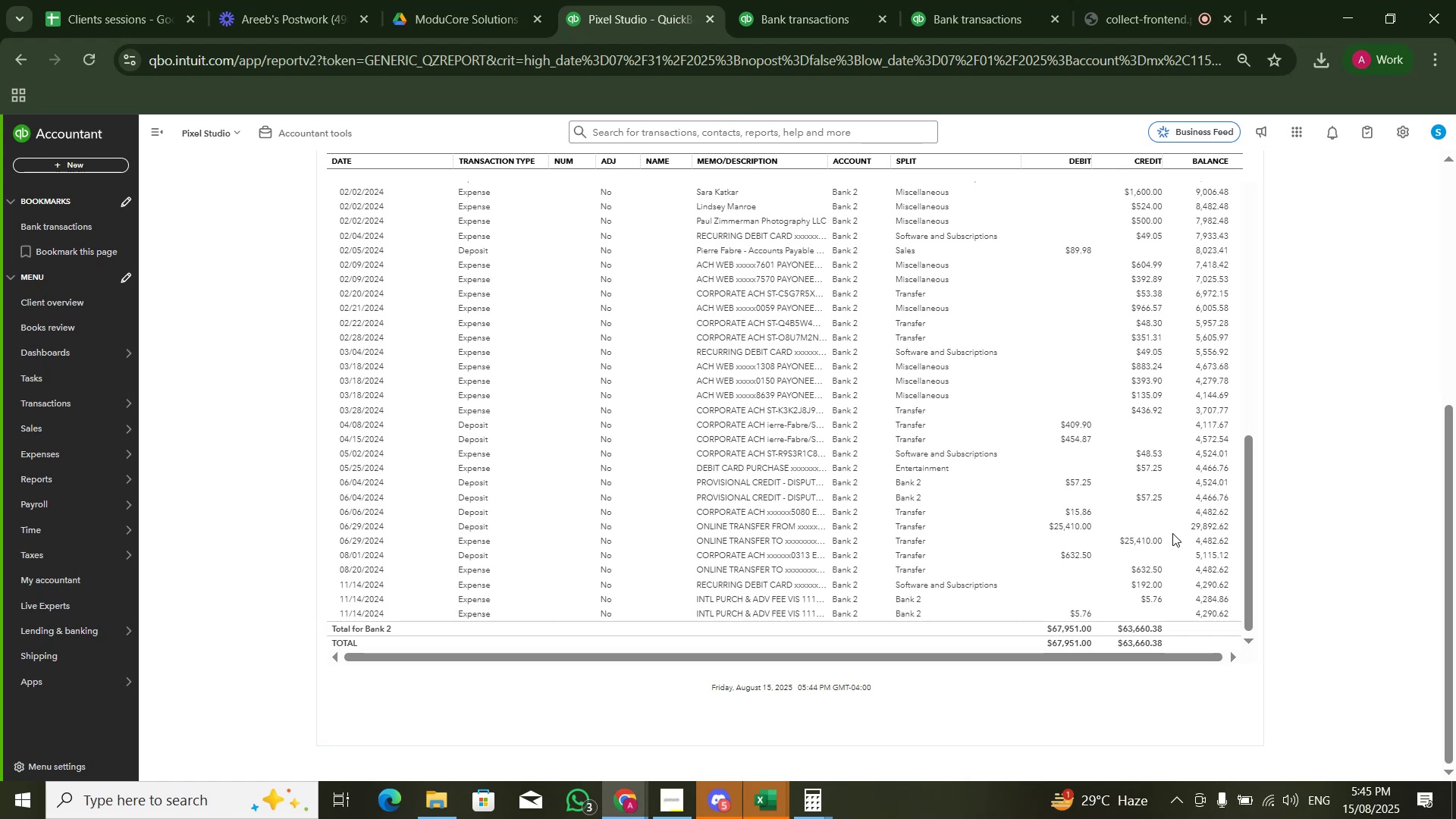 
left_click([1081, 613])
 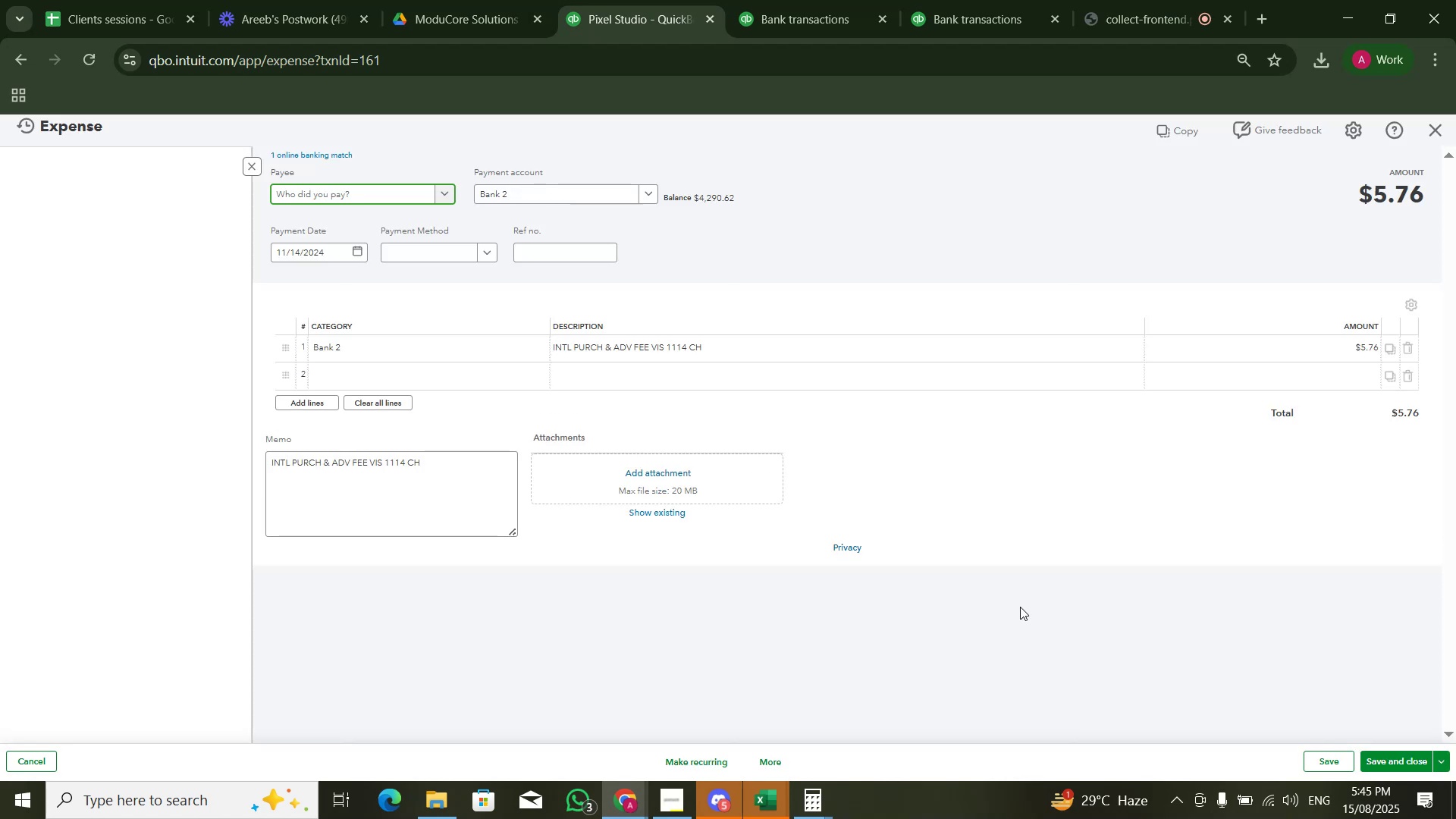 
left_click([400, 350])
 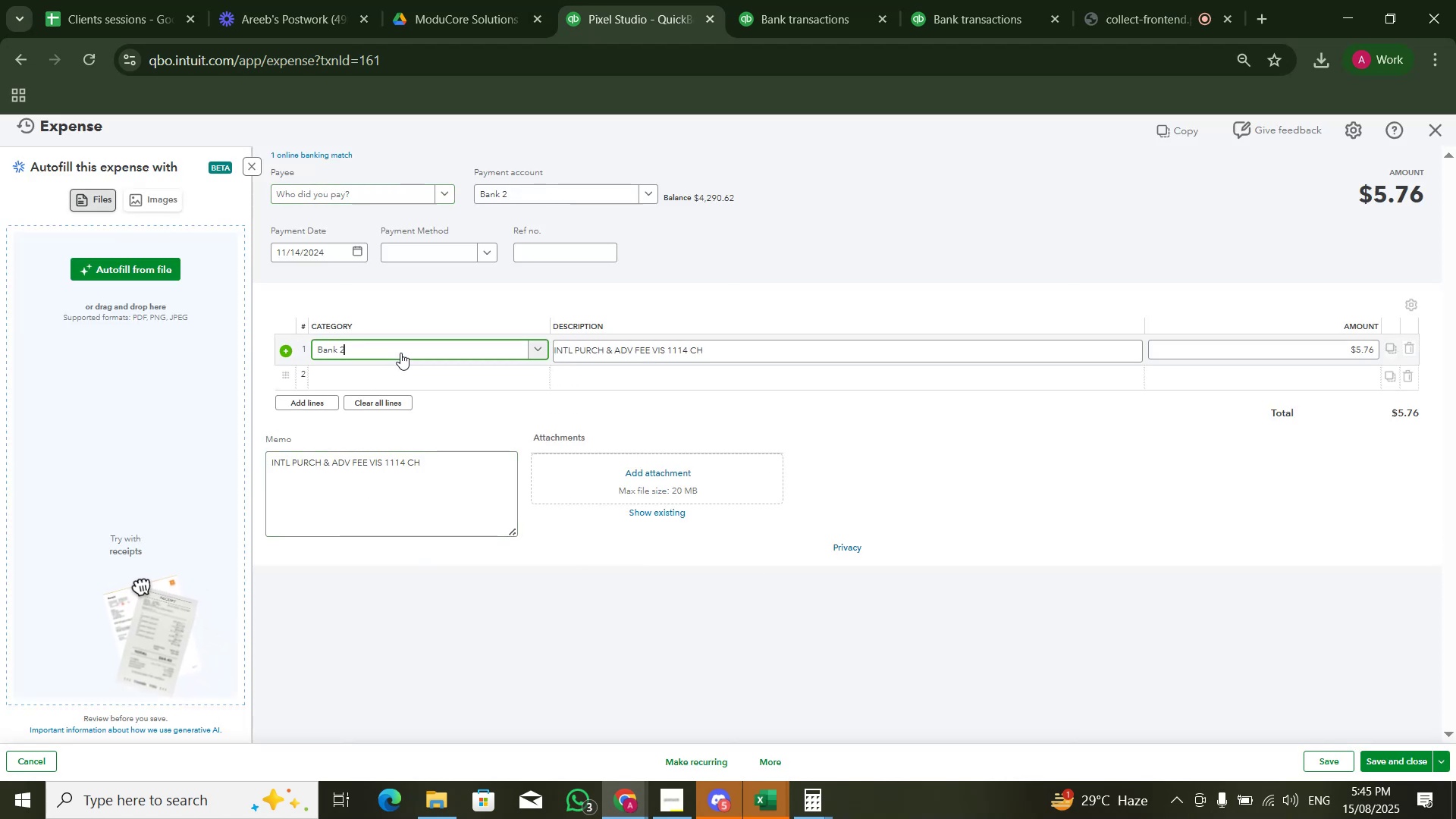 
key(Control+A)
 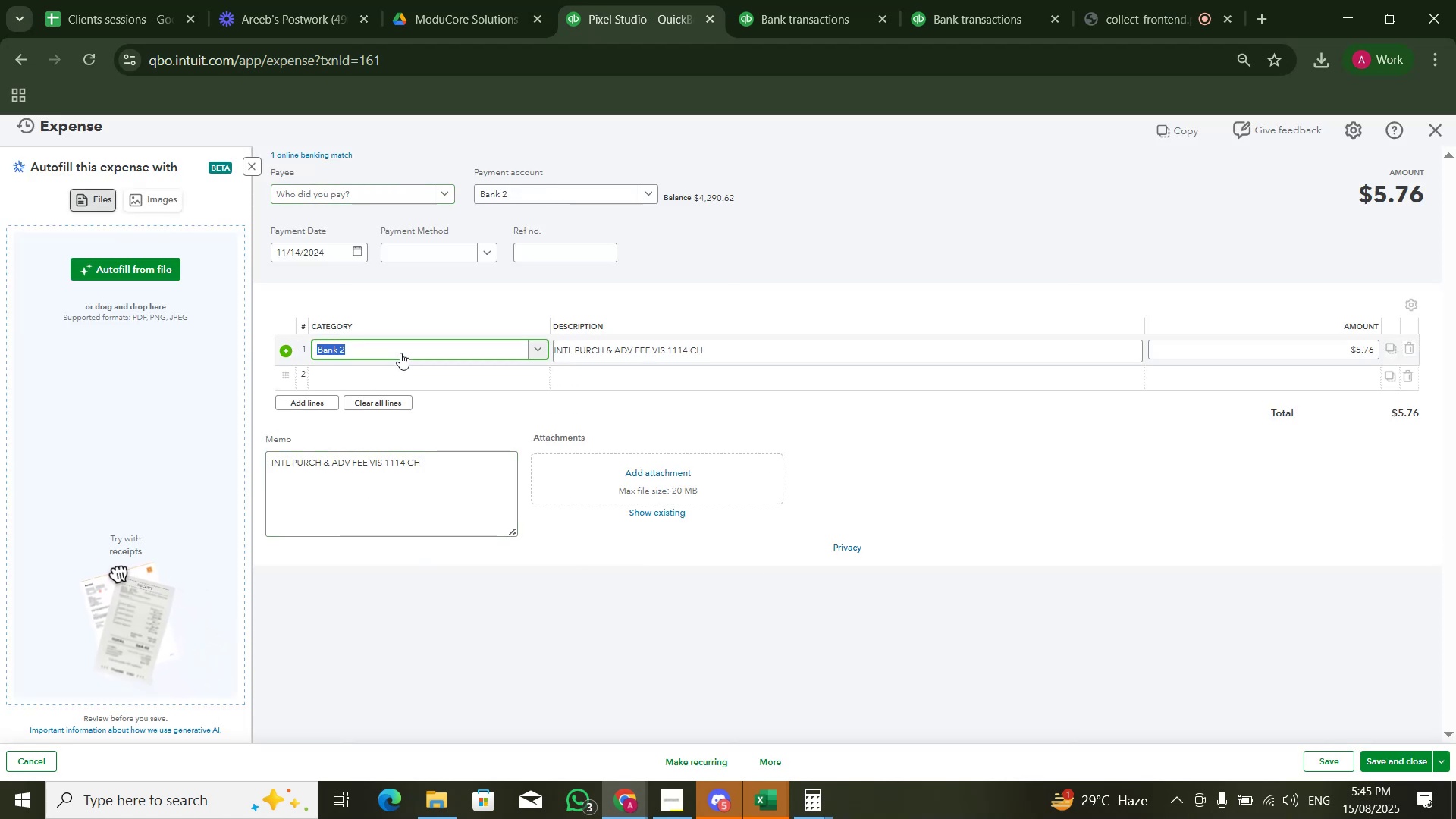 
type(MISC)
 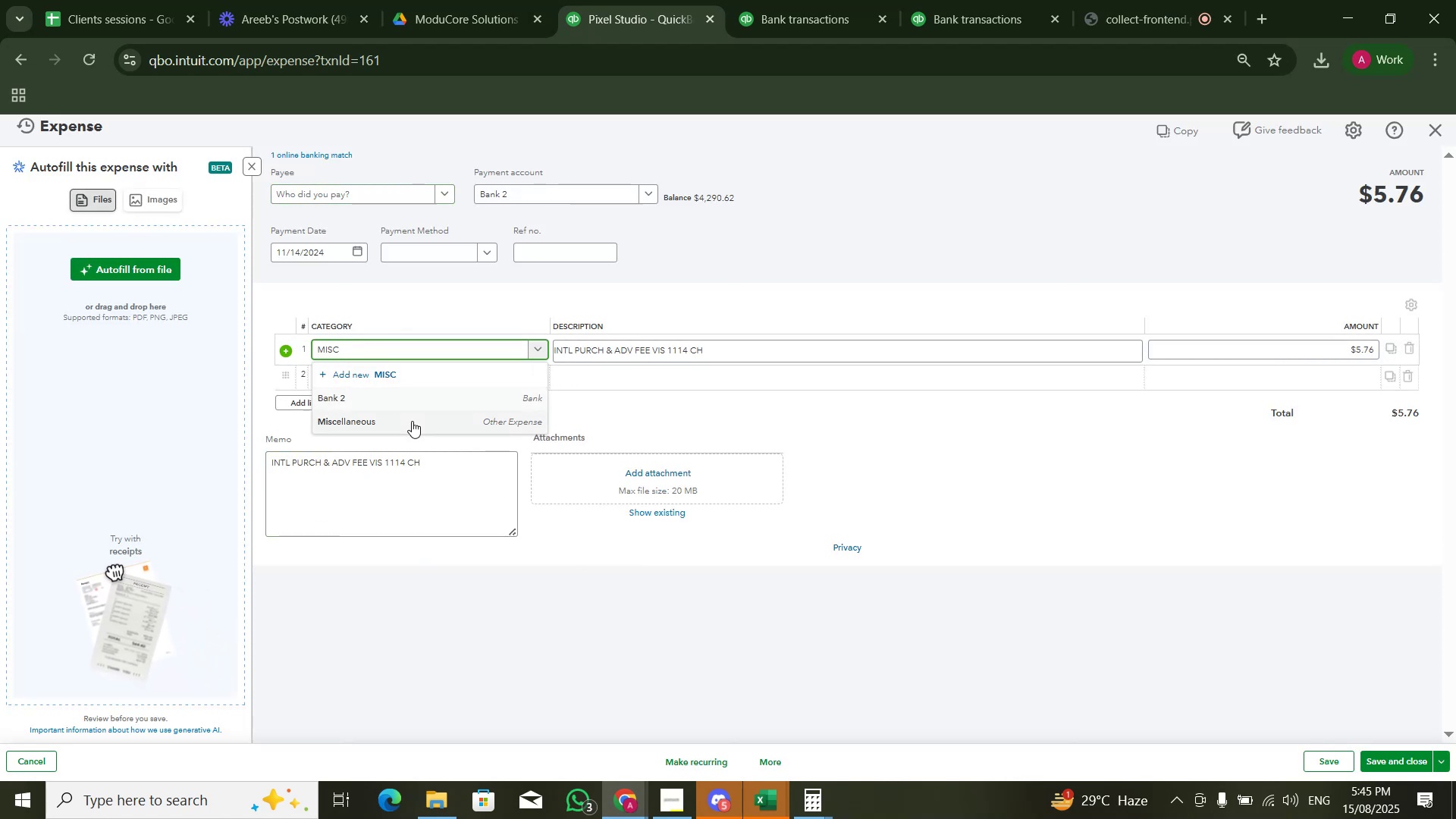 
double_click([1209, 495])
 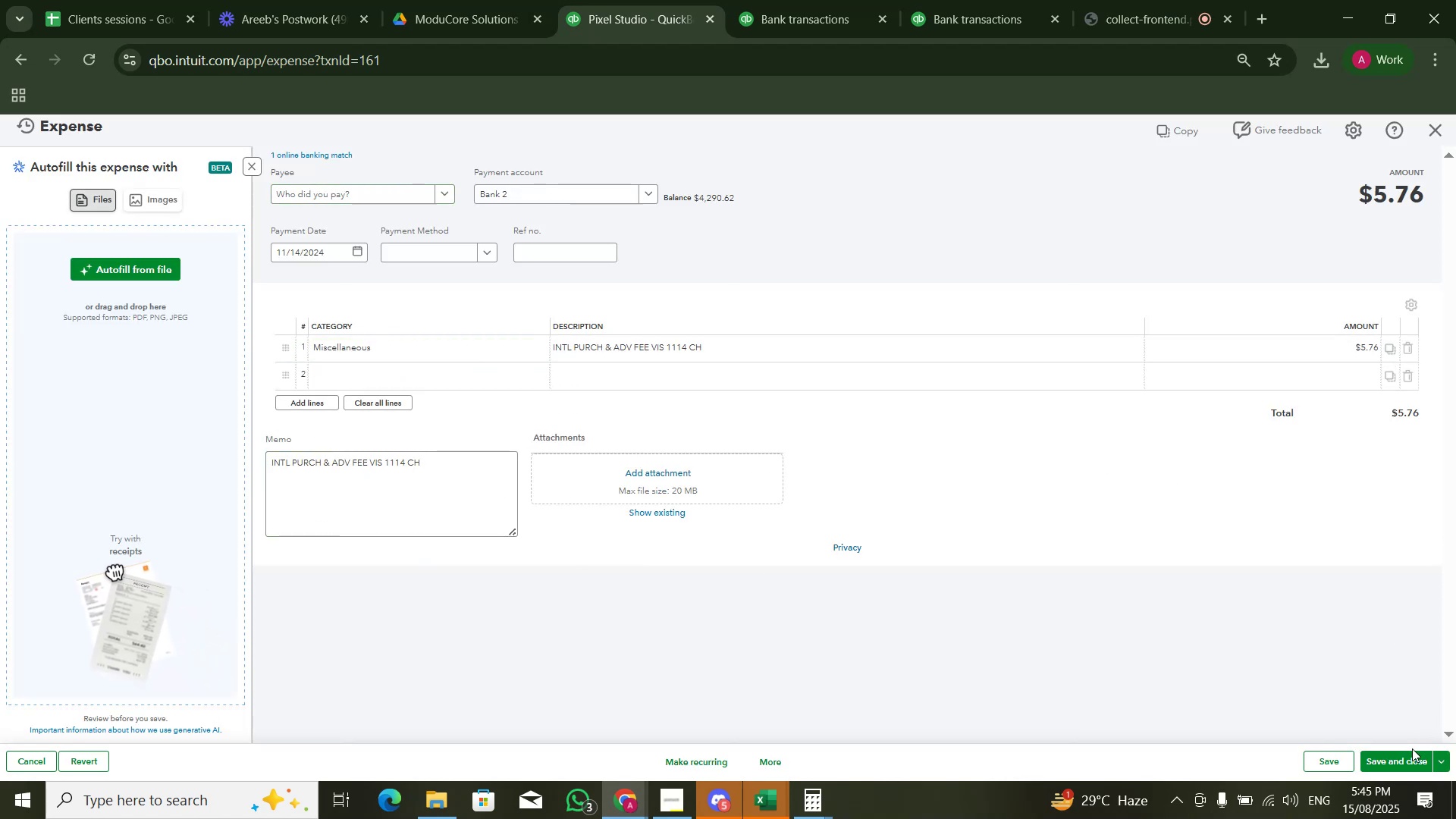 
left_click([1407, 758])
 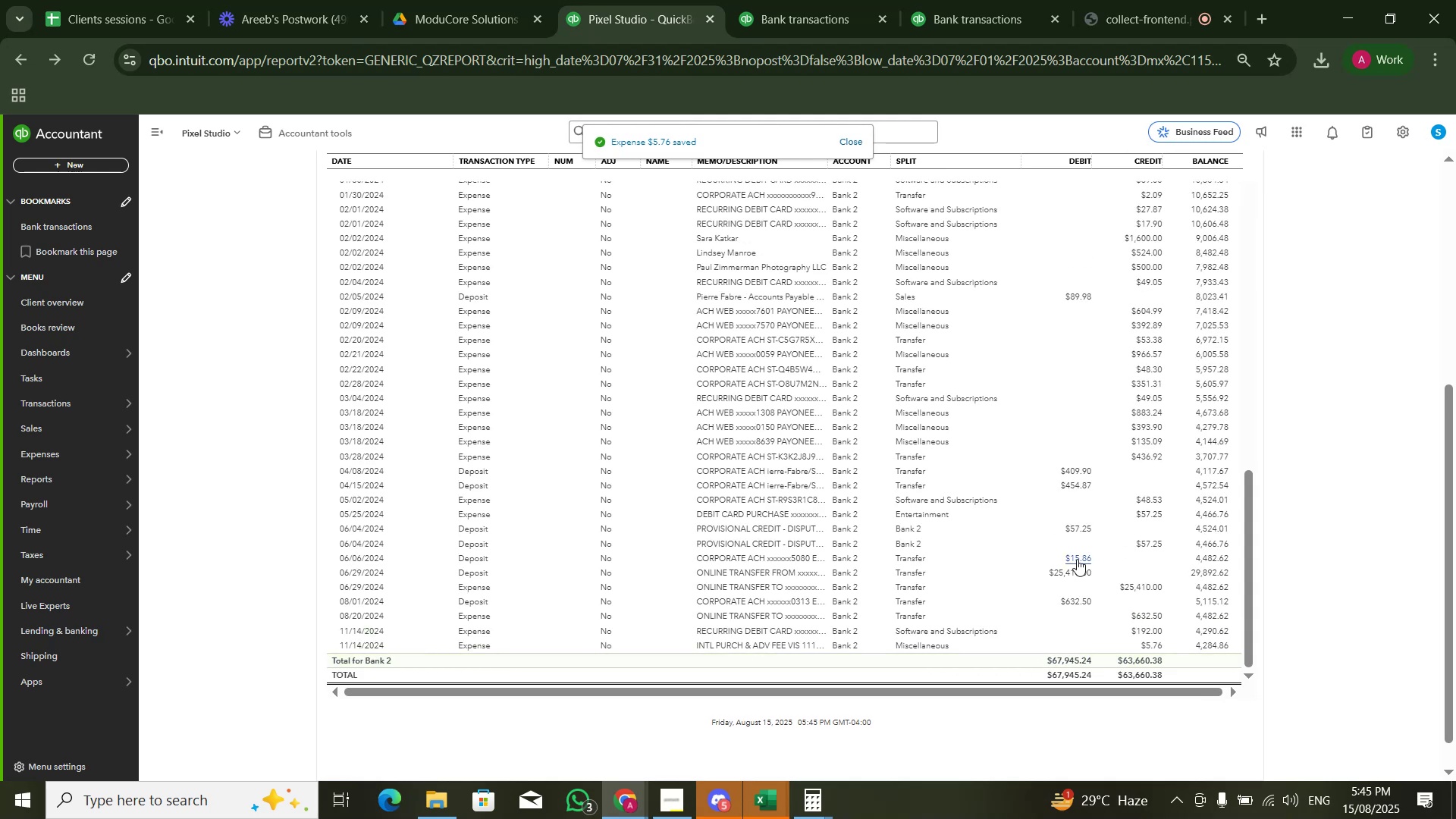 
wait(7.07)
 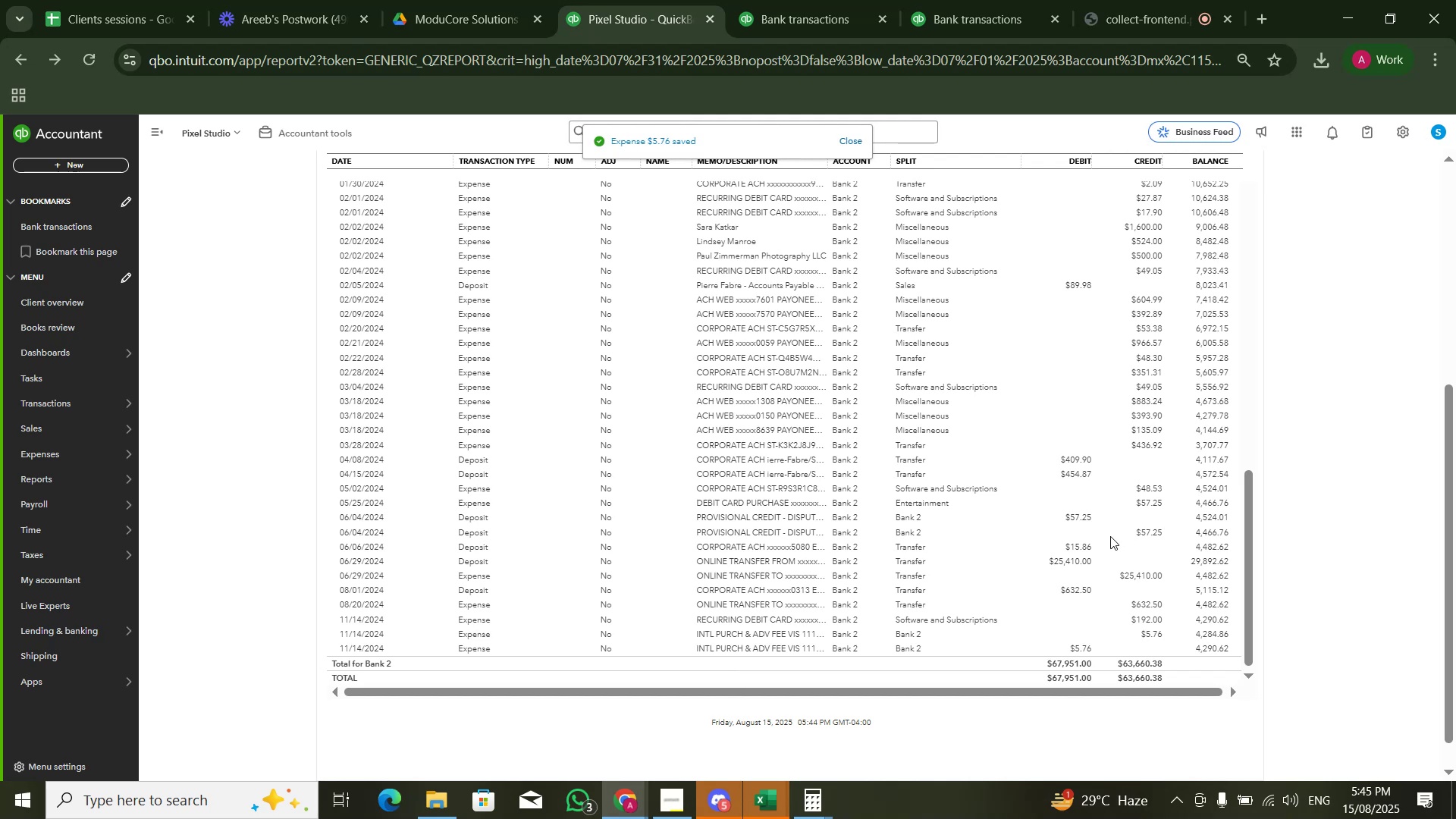 
left_click([1080, 529])
 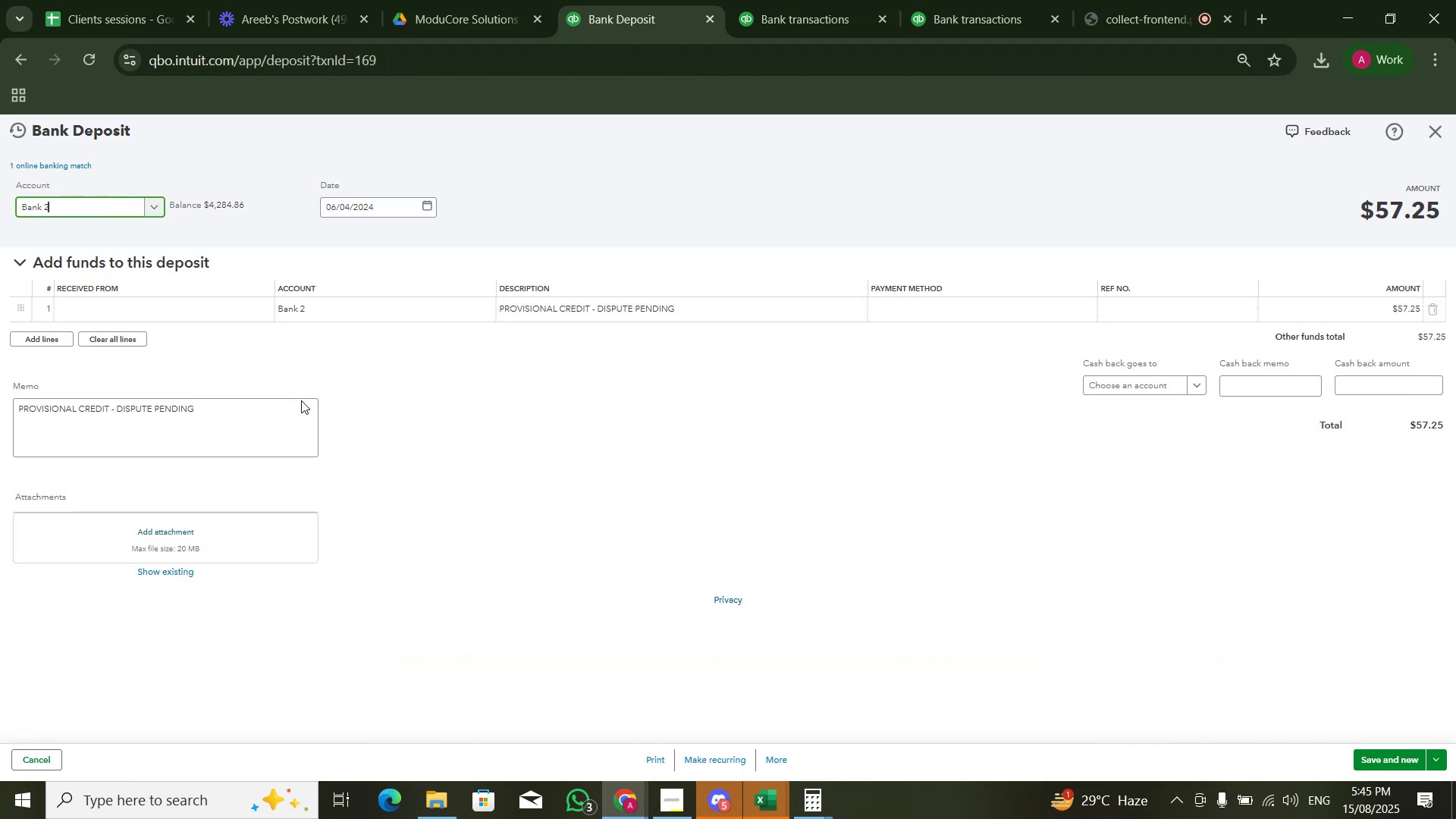 
left_click([322, 312])
 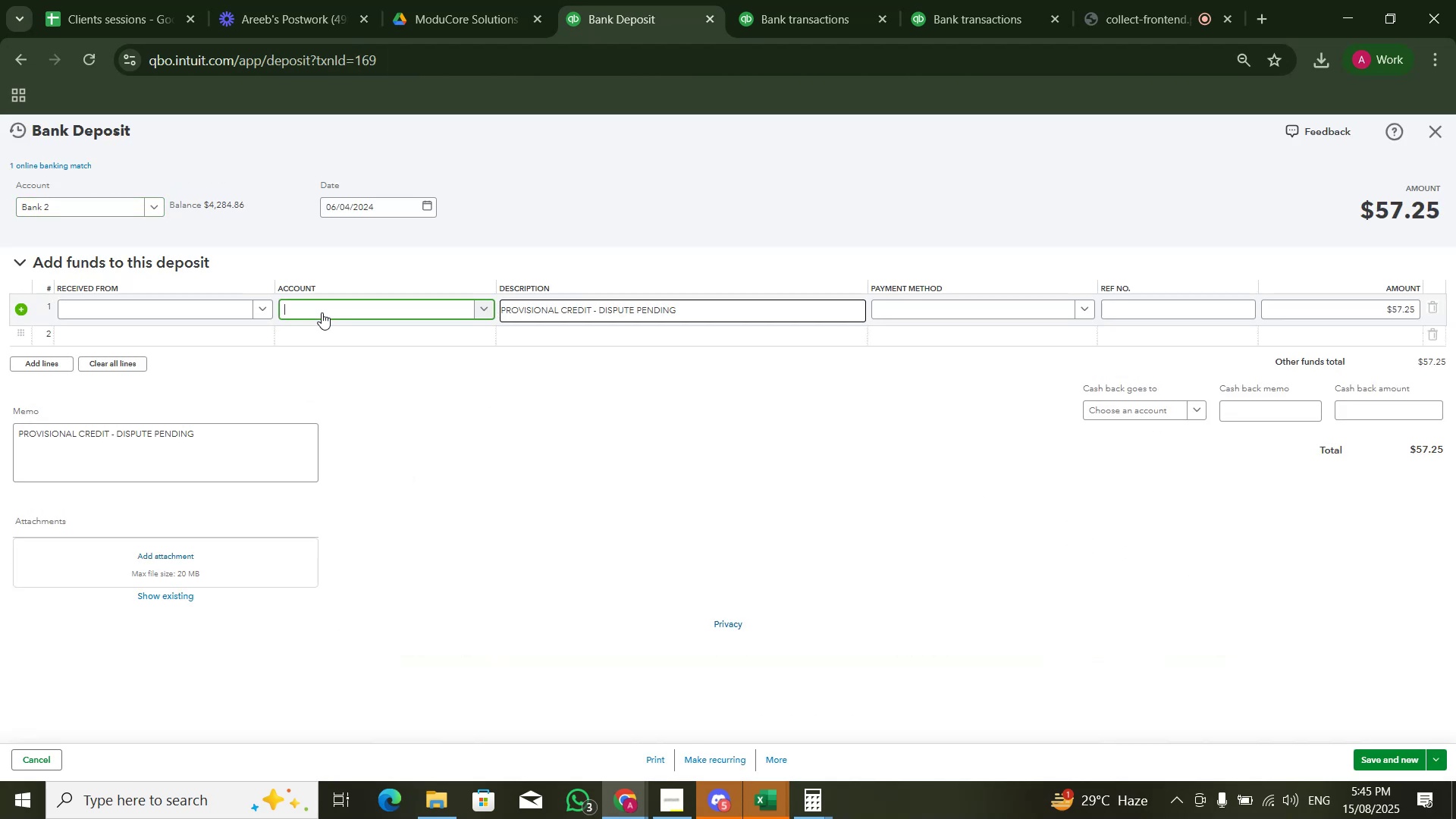 
left_click([322, 312])
 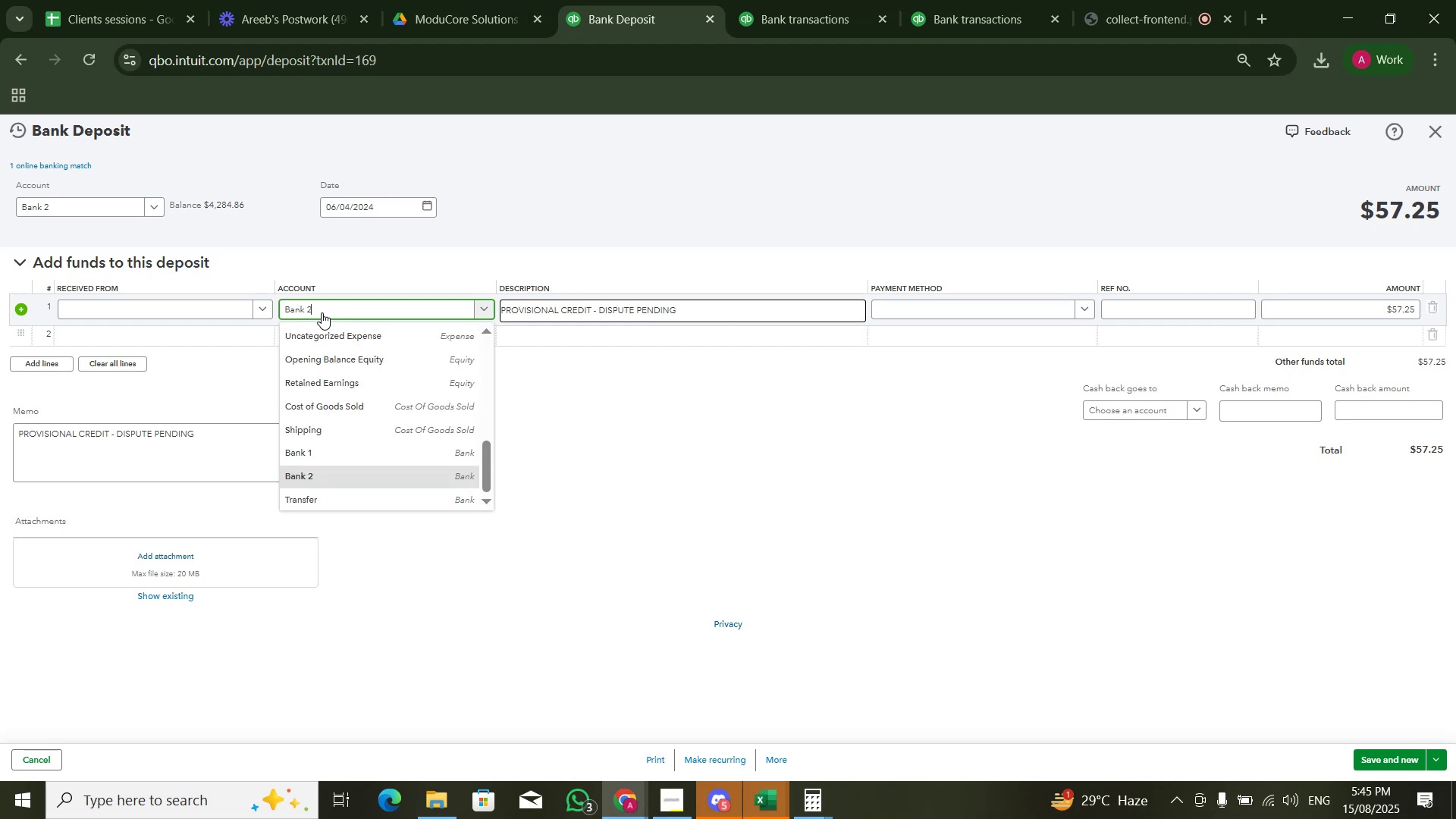 
left_click([322, 312])
 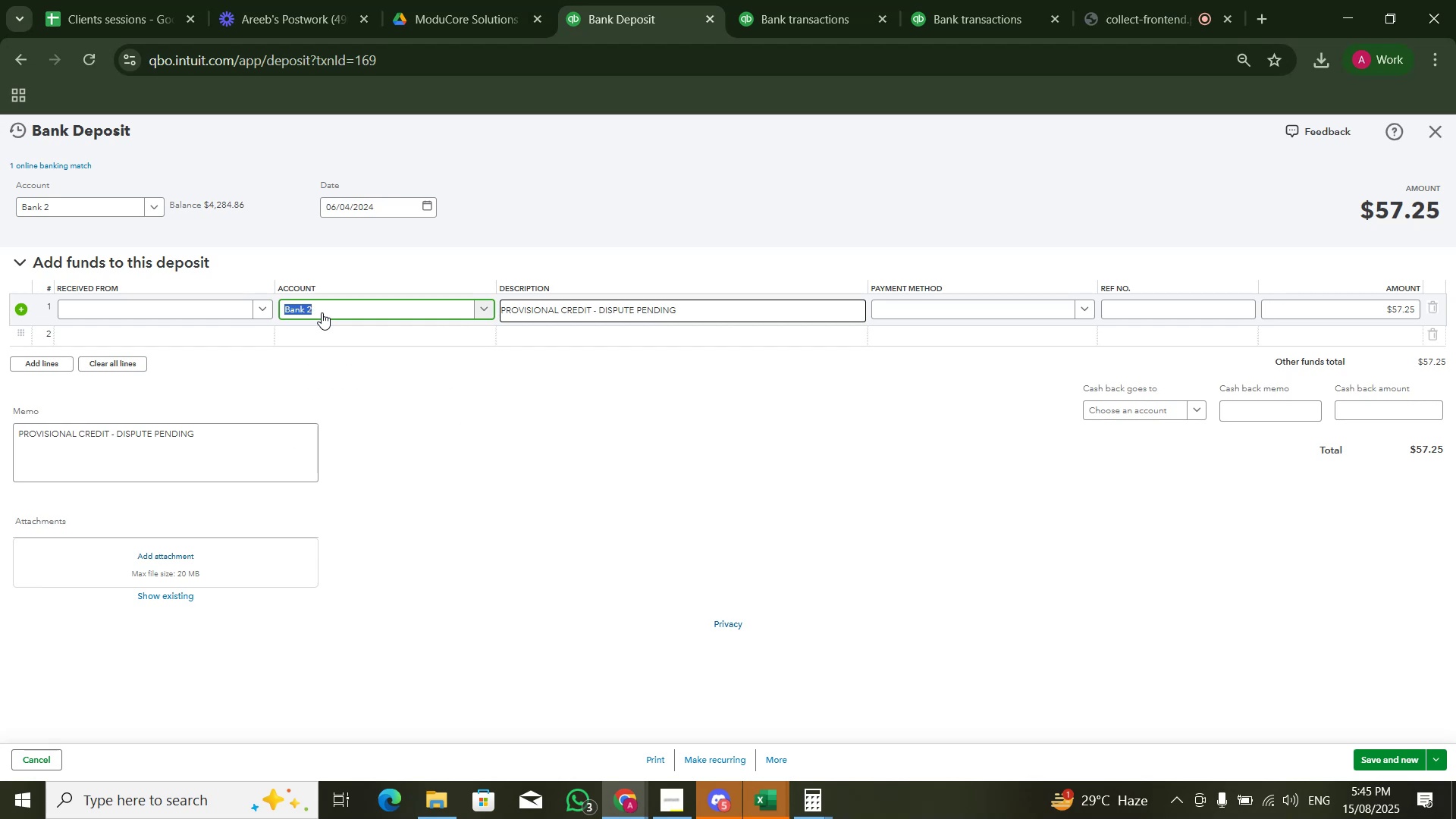 
type(MISC)
 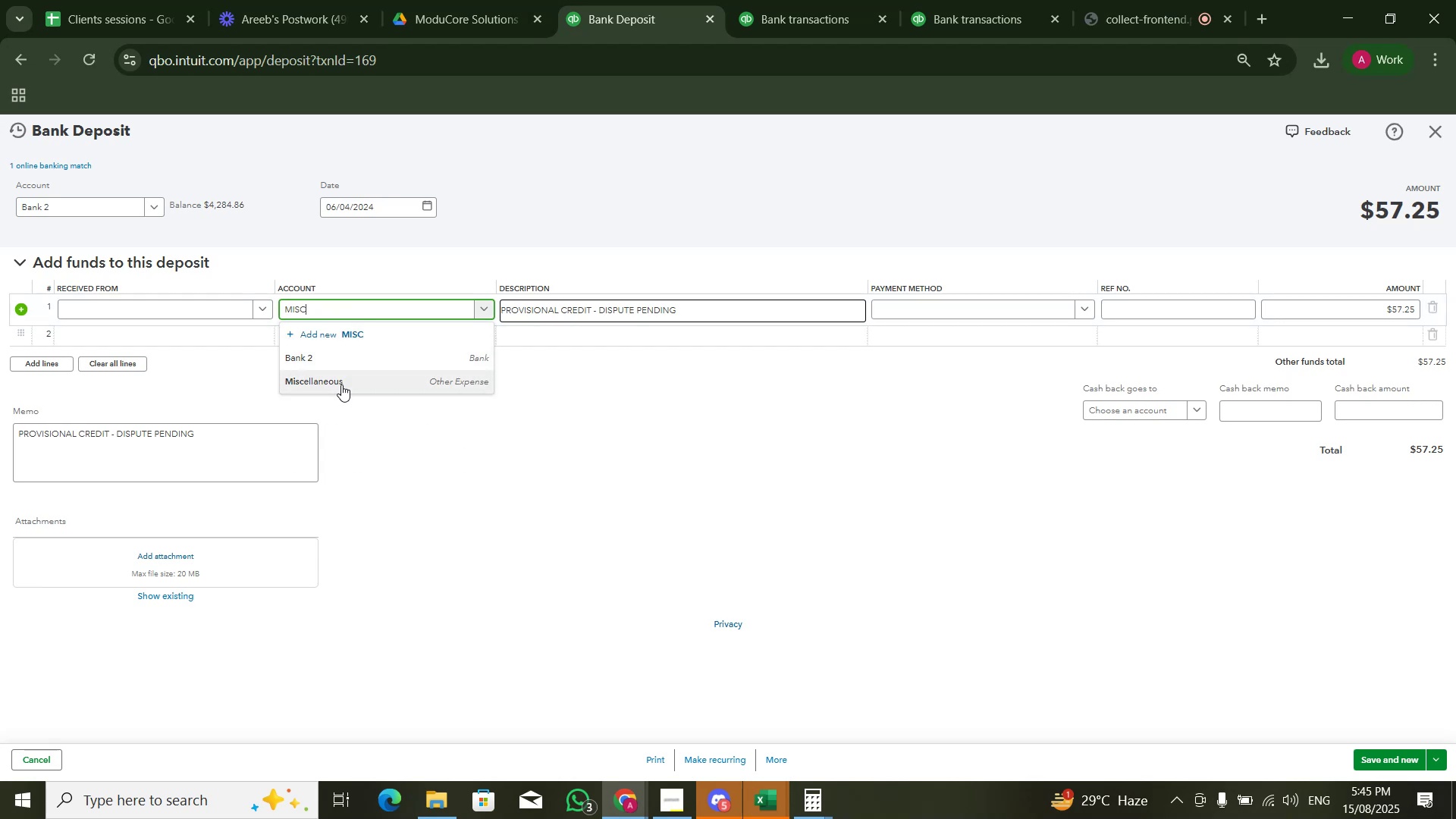 
double_click([943, 493])
 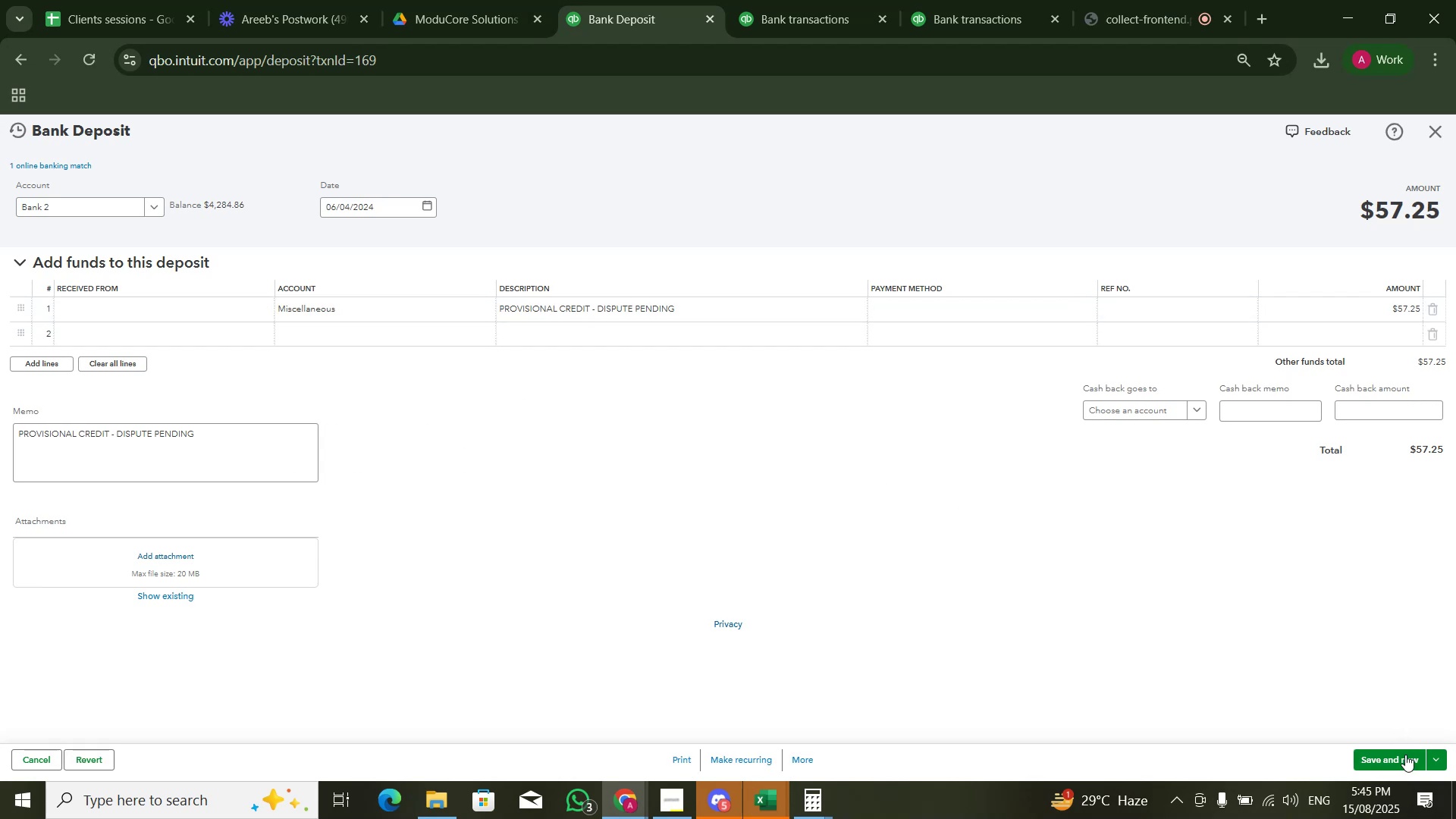 
left_click([1404, 757])
 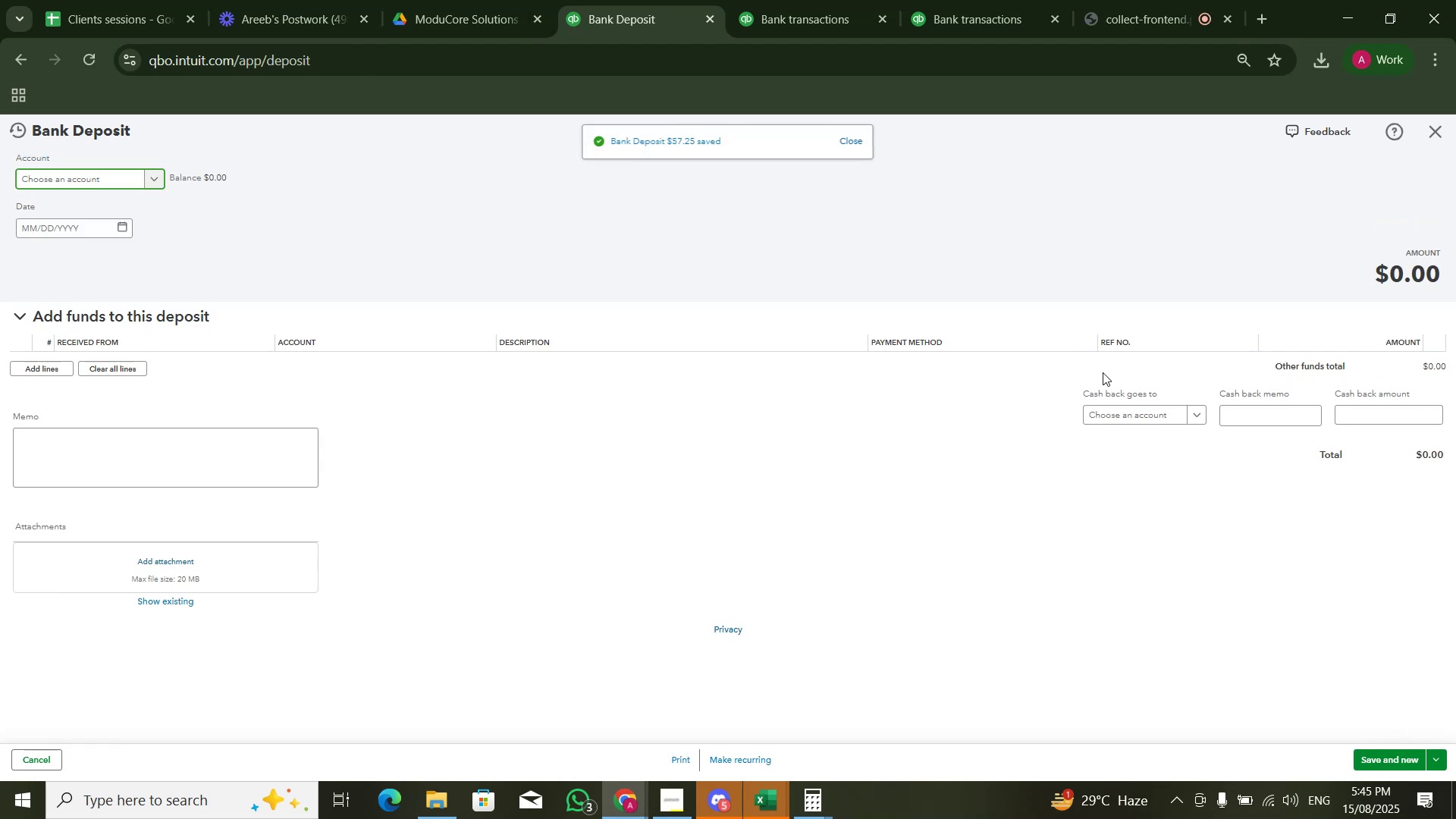 
left_click([1445, 133])
 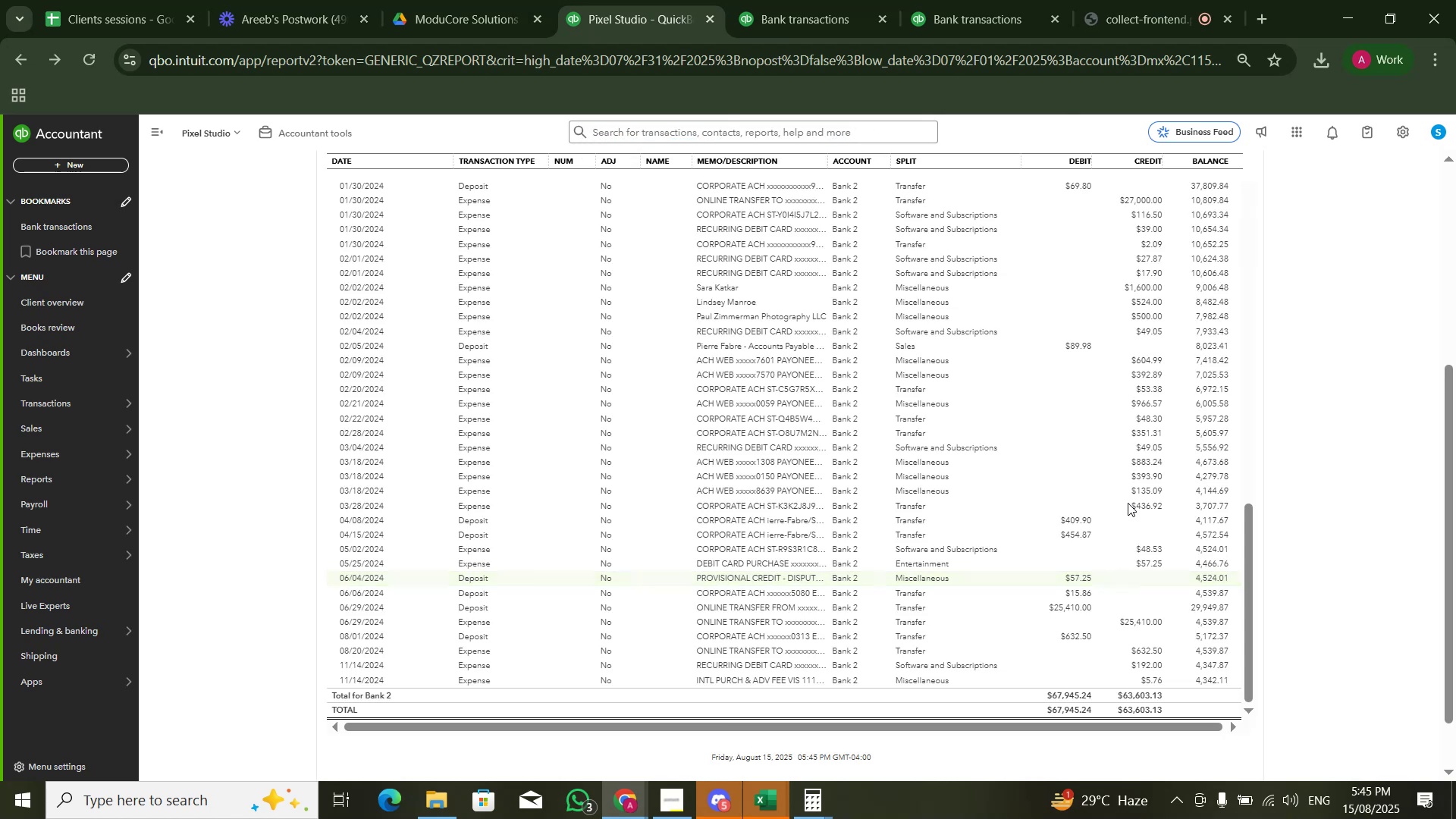 
wait(5.43)
 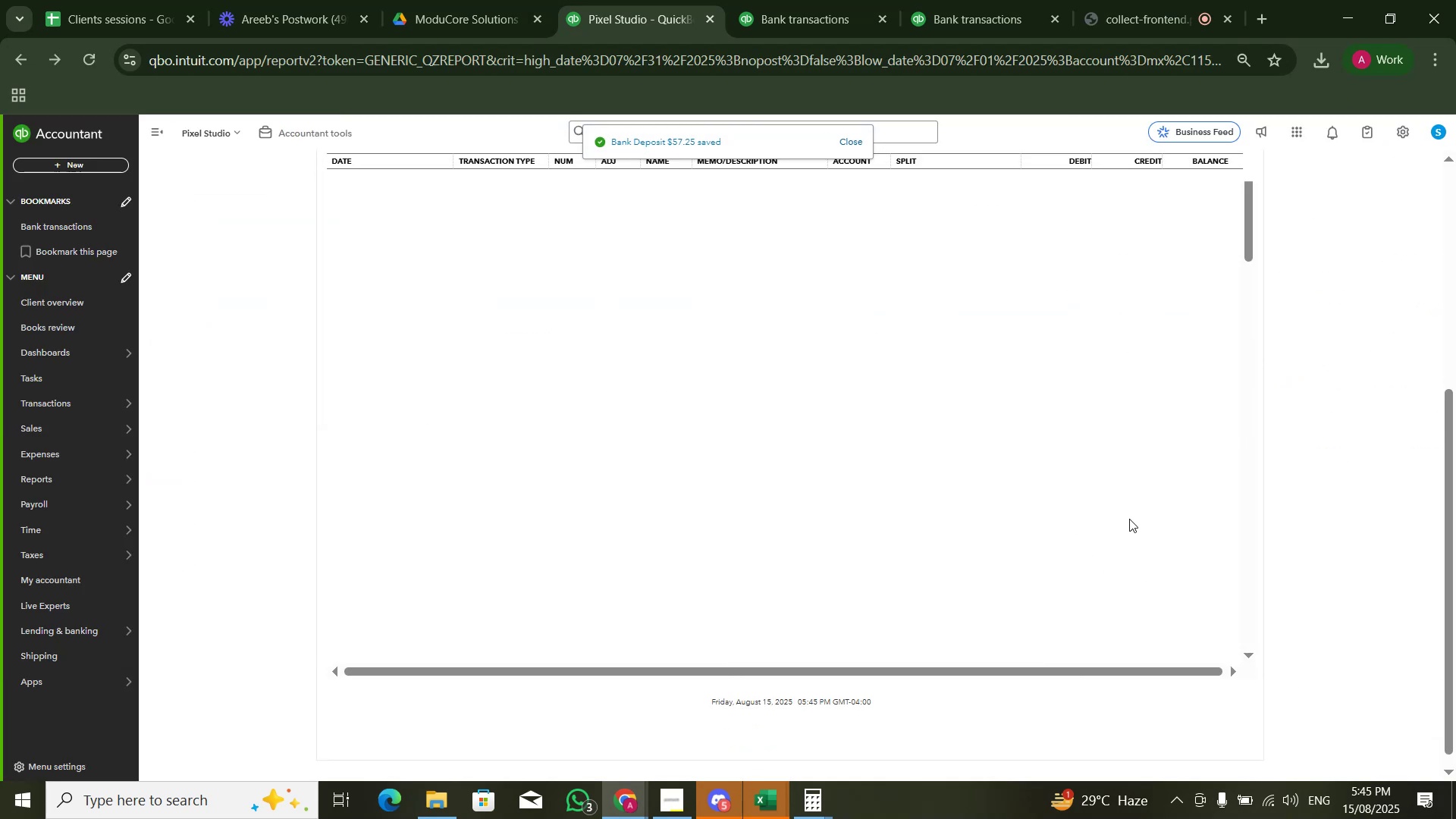 
left_click_drag(start_coordinate=[1249, 589], to_coordinate=[1284, 166])
 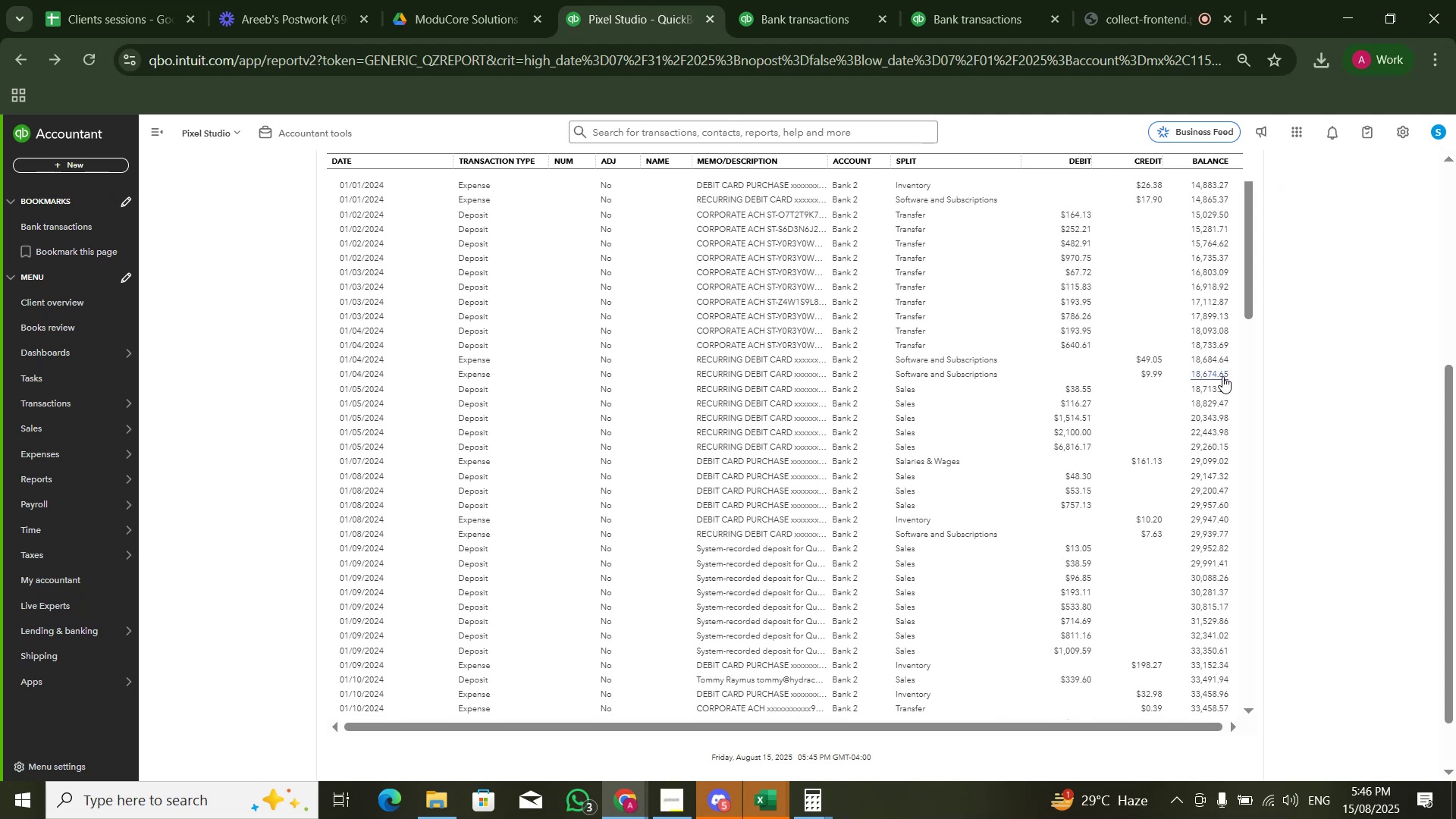 
scroll: coordinate [1216, 410], scroll_direction: down, amount: 1.0
 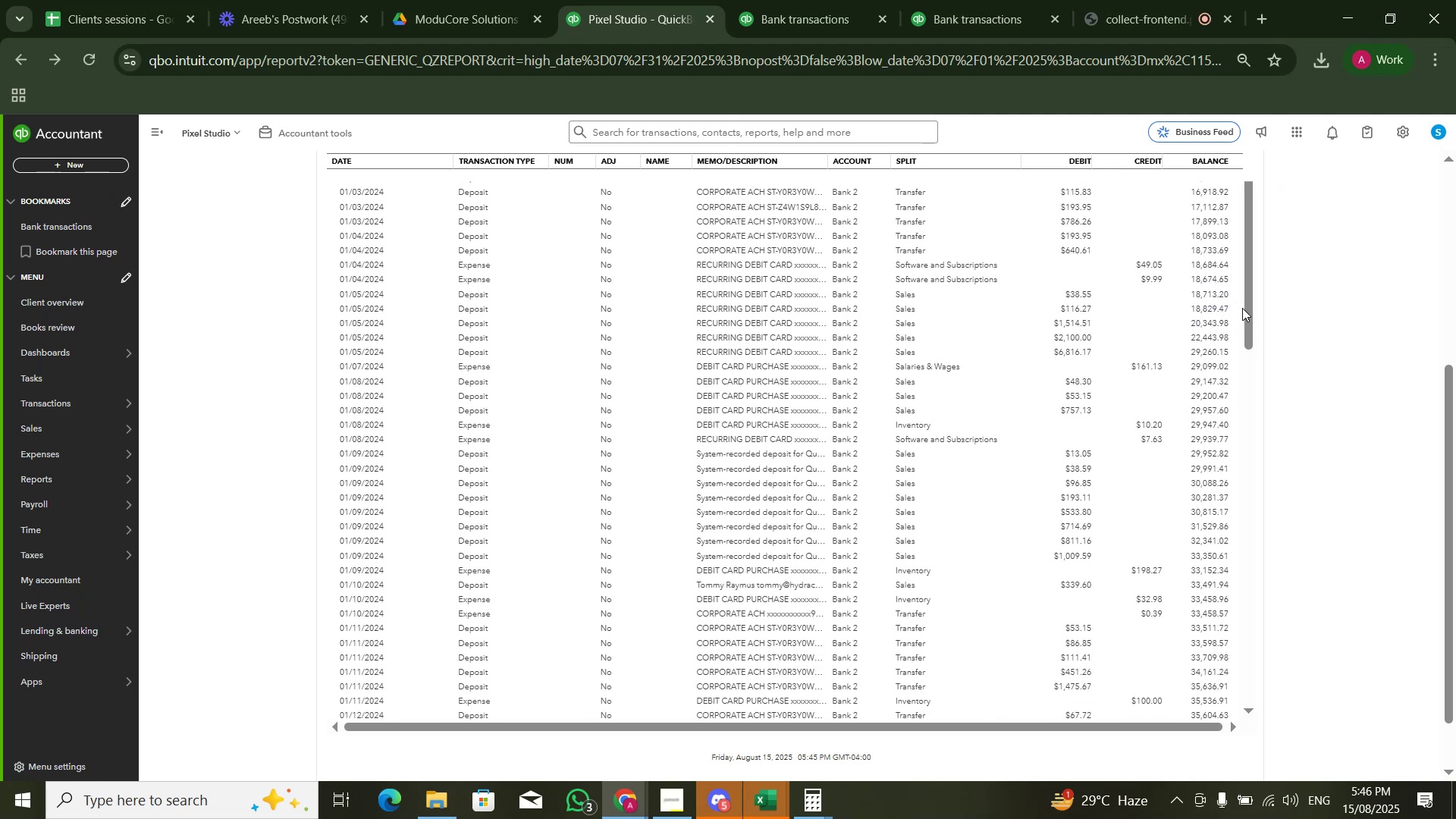 
left_click_drag(start_coordinate=[1245, 303], to_coordinate=[1252, 711])
 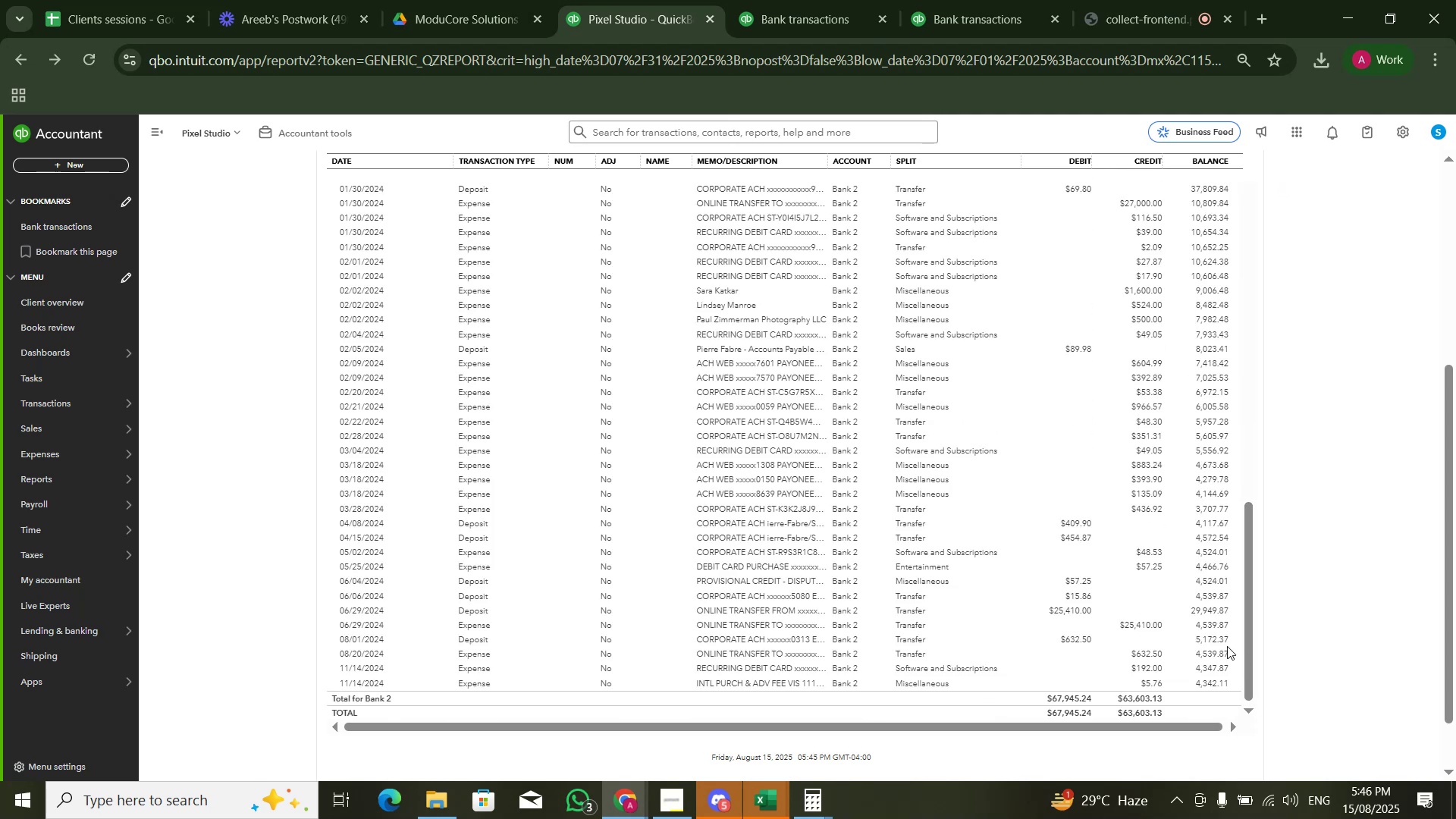 
scroll: coordinate [1195, 631], scroll_direction: down, amount: 6.0
 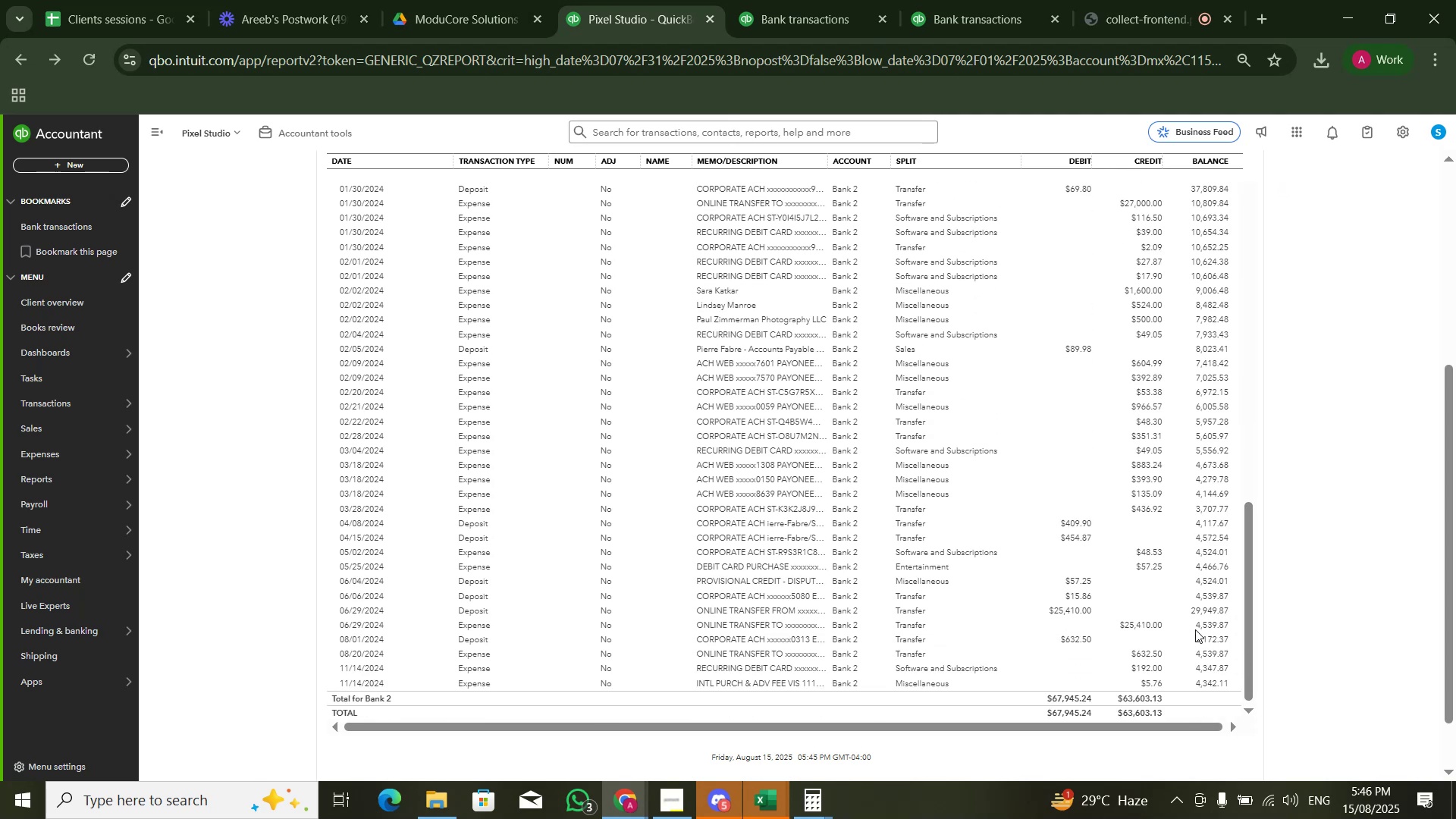 
key(Alt+AltLeft)
 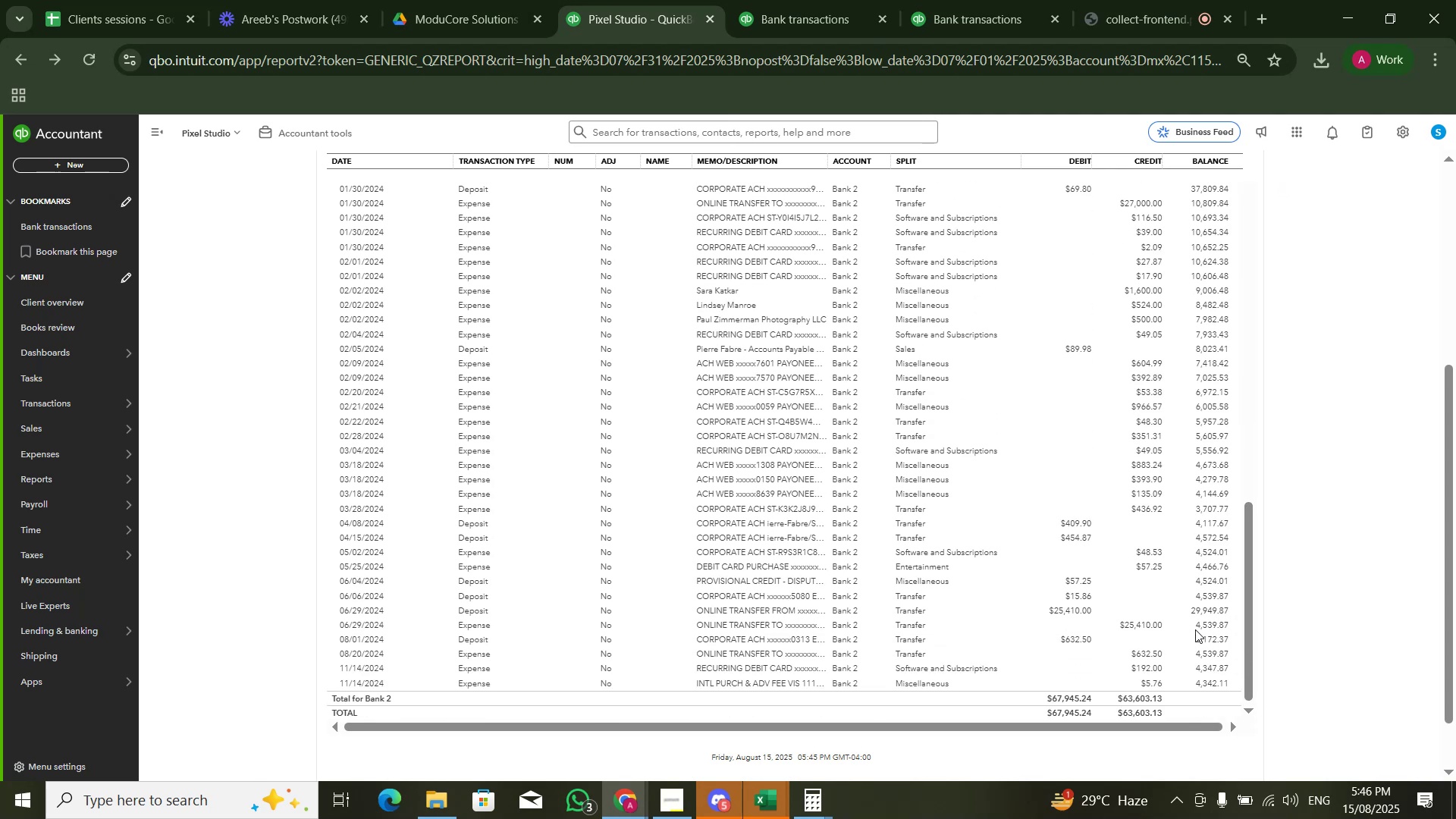 
hold_key(key=Tab, duration=0.45)
 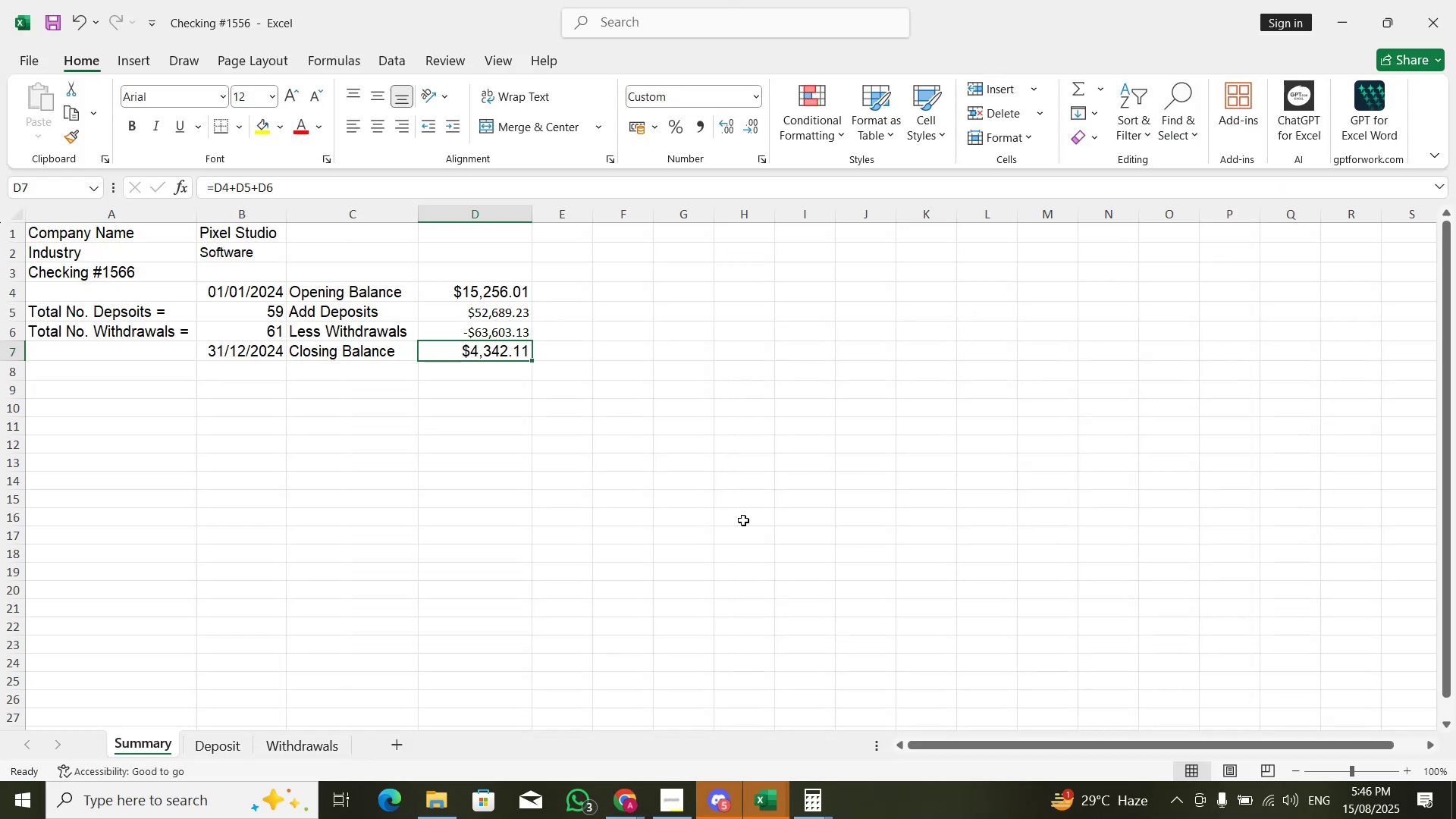 
key(Alt+Tab)
 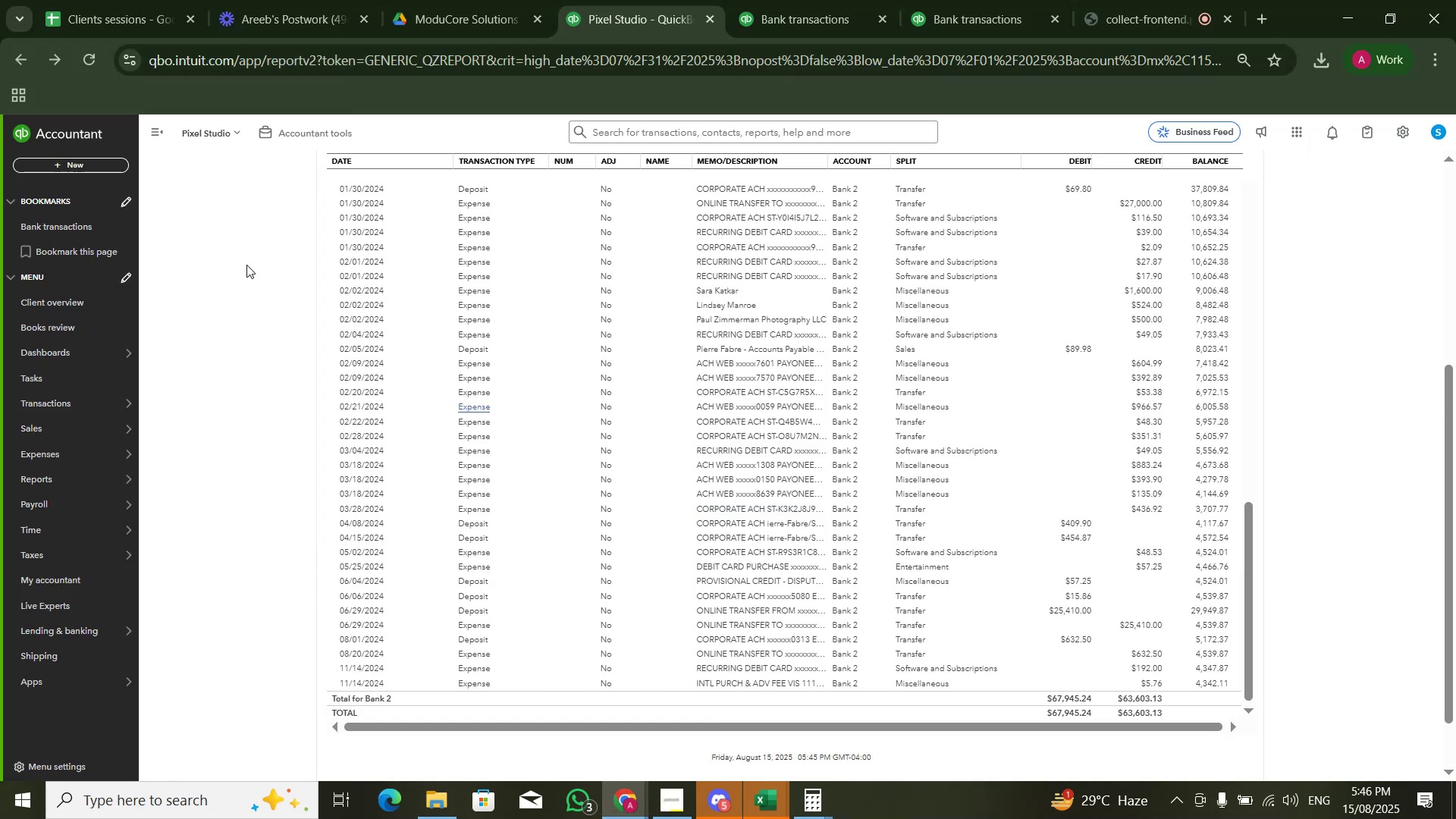 
scroll: coordinate [206, 242], scroll_direction: up, amount: 5.0
 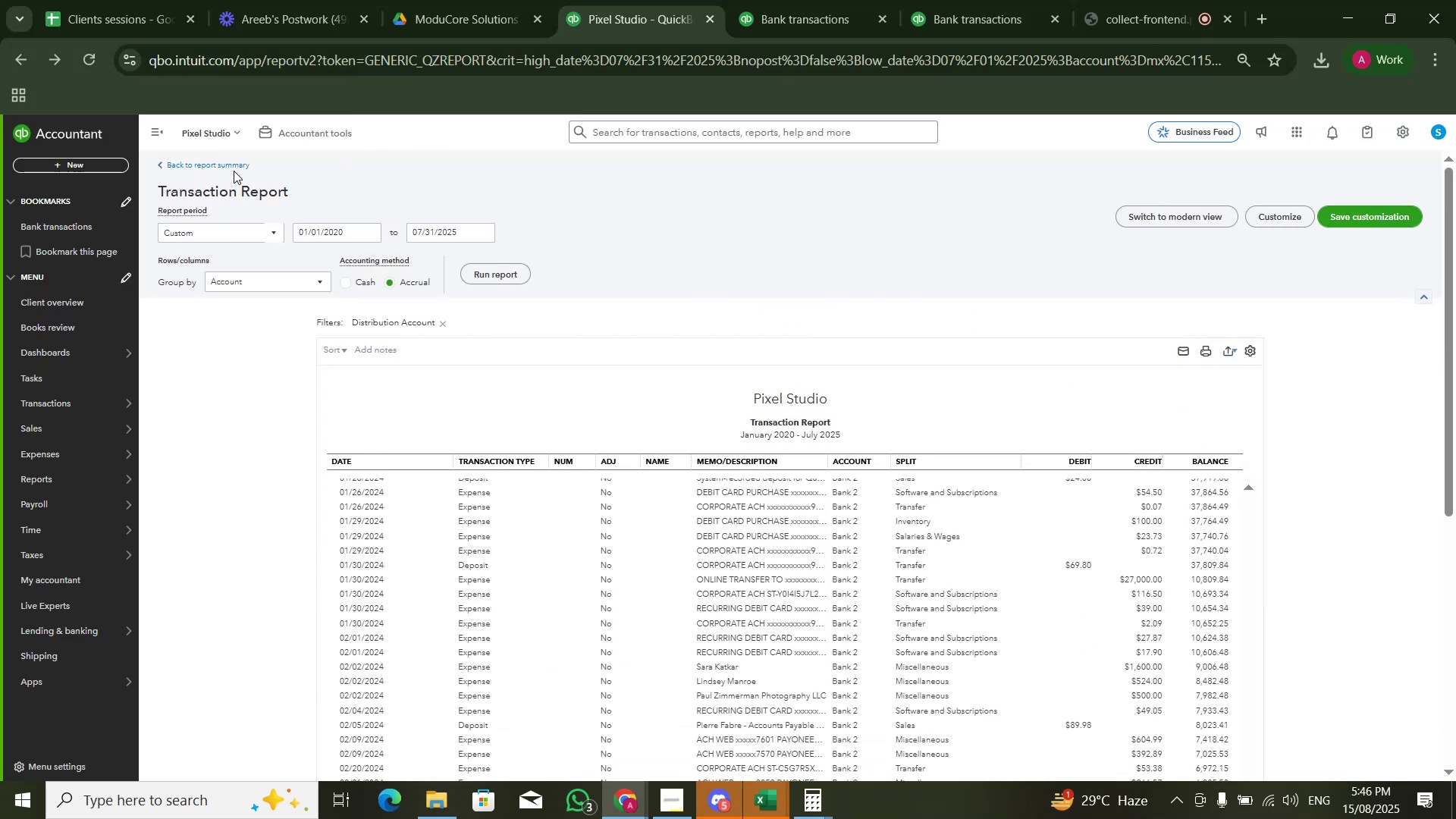 
left_click([234, 168])
 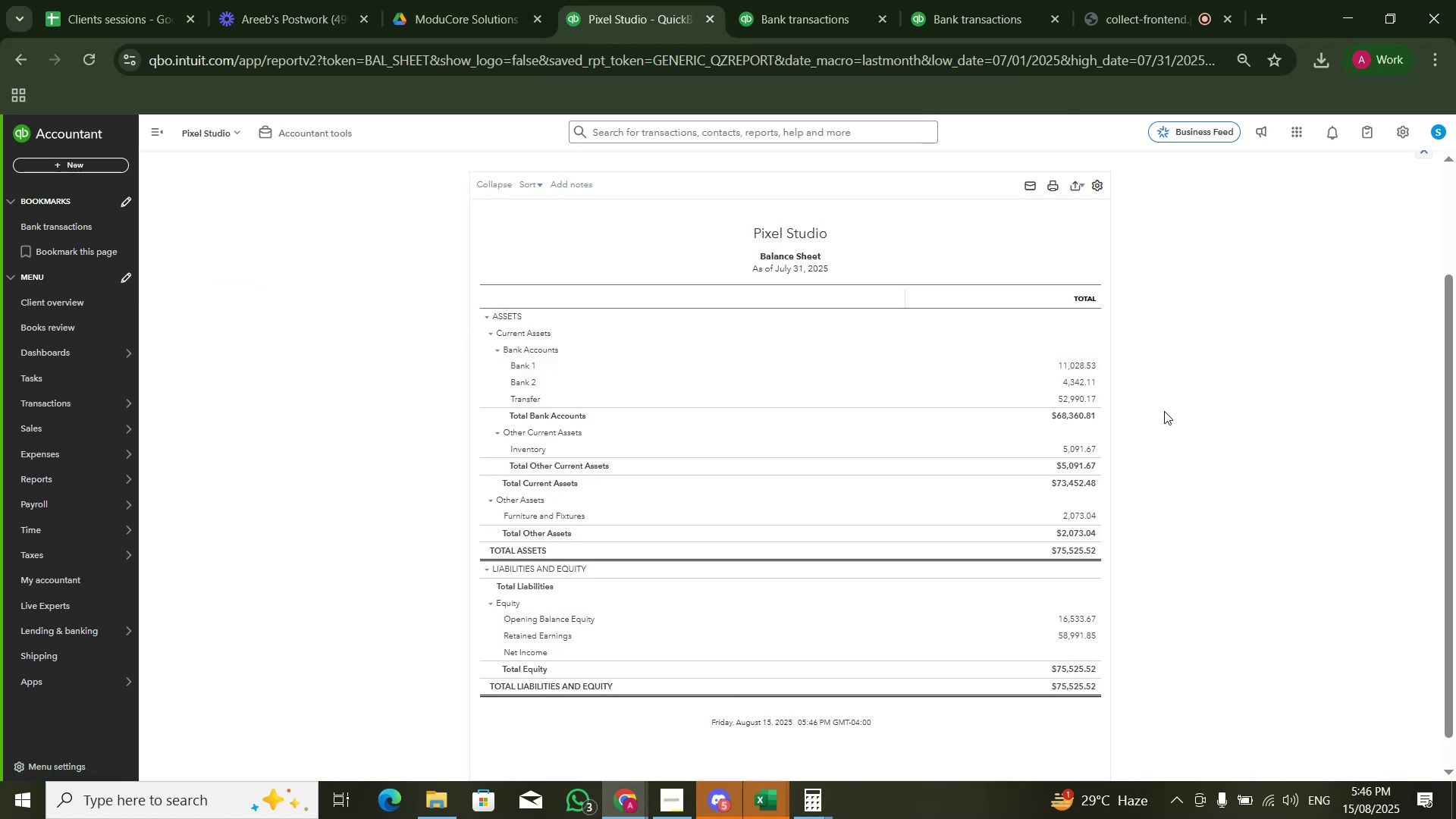 
scroll: coordinate [1143, 411], scroll_direction: down, amount: 2.0
 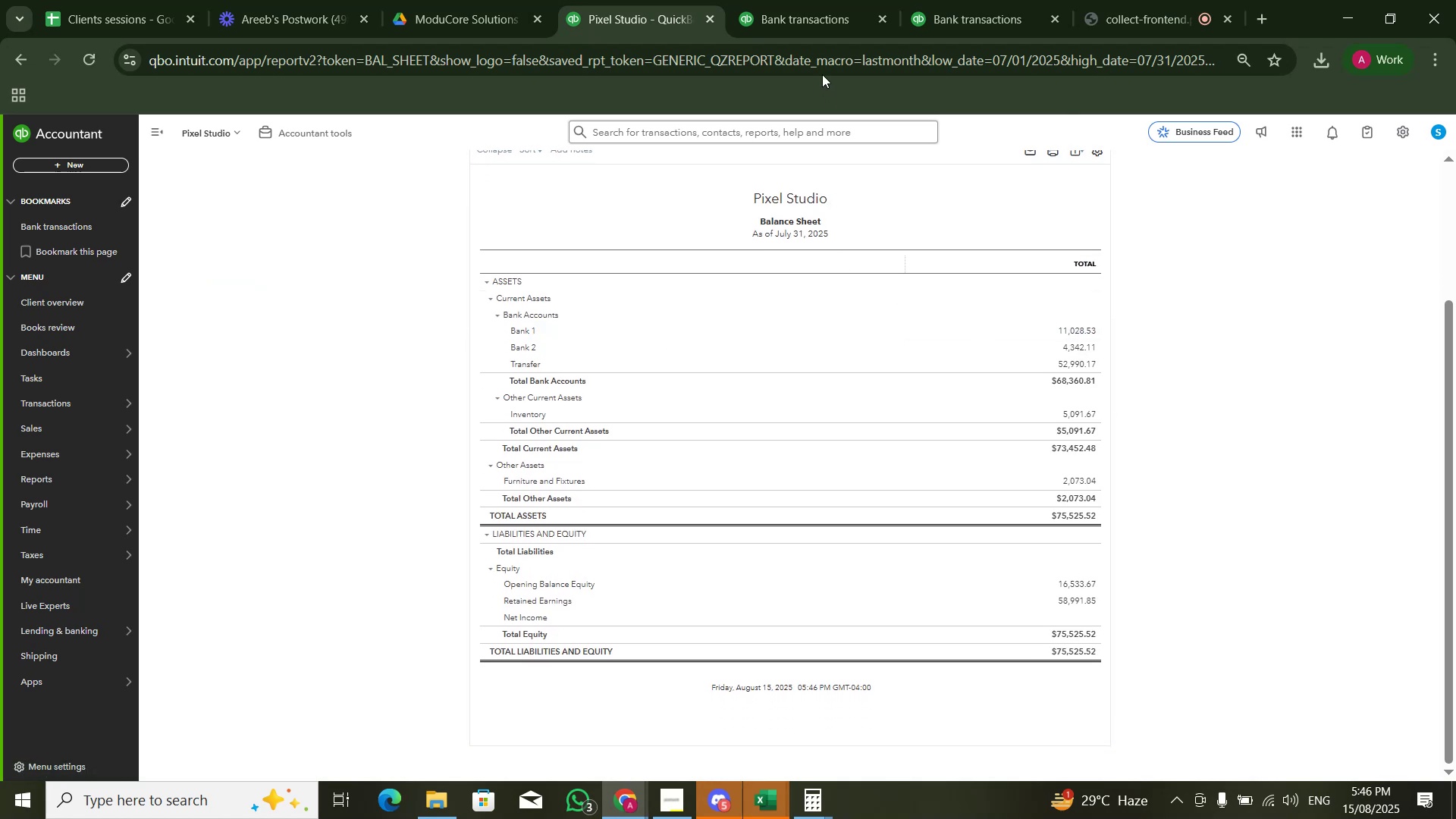 
left_click([809, 18])
 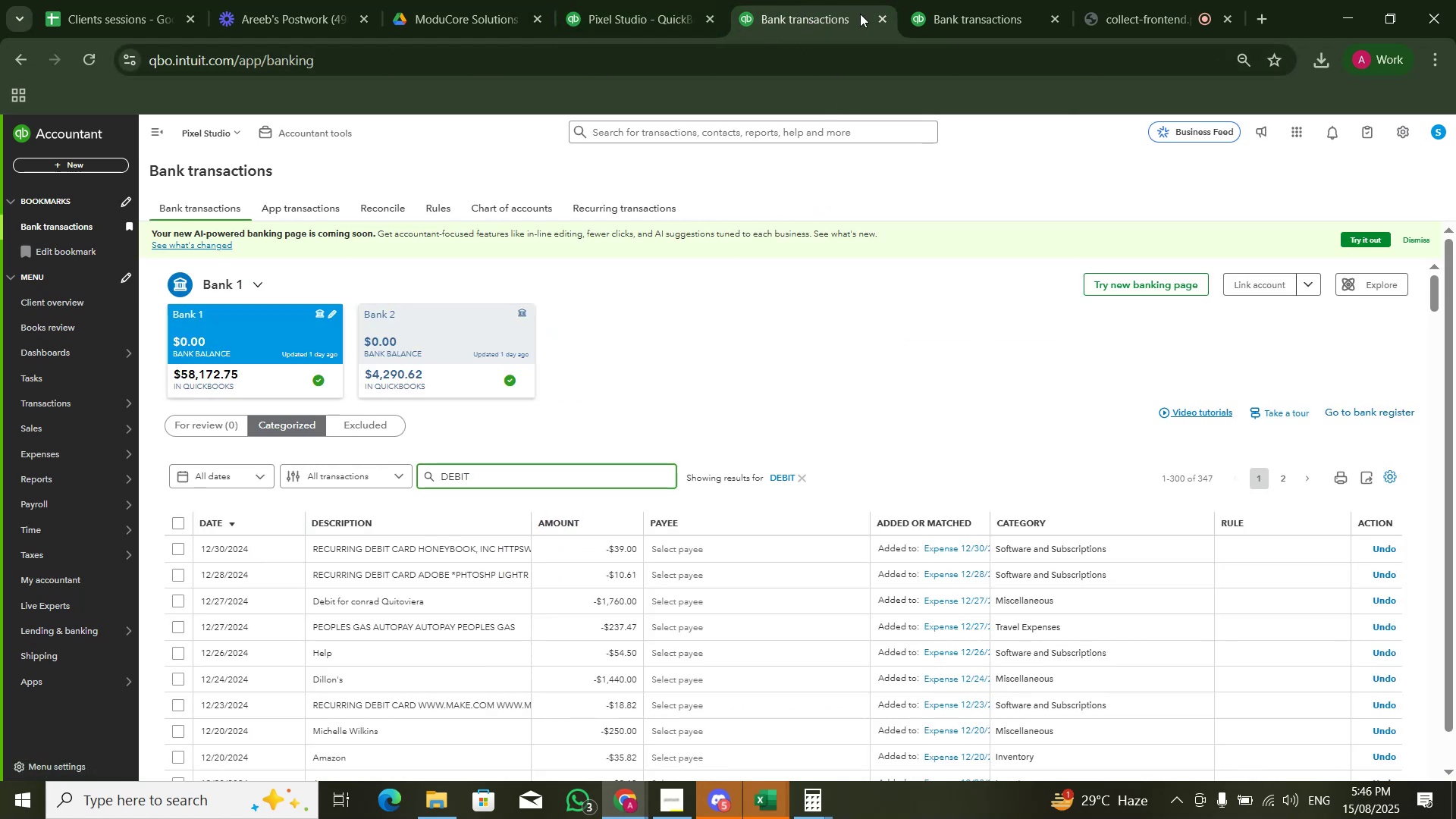 